 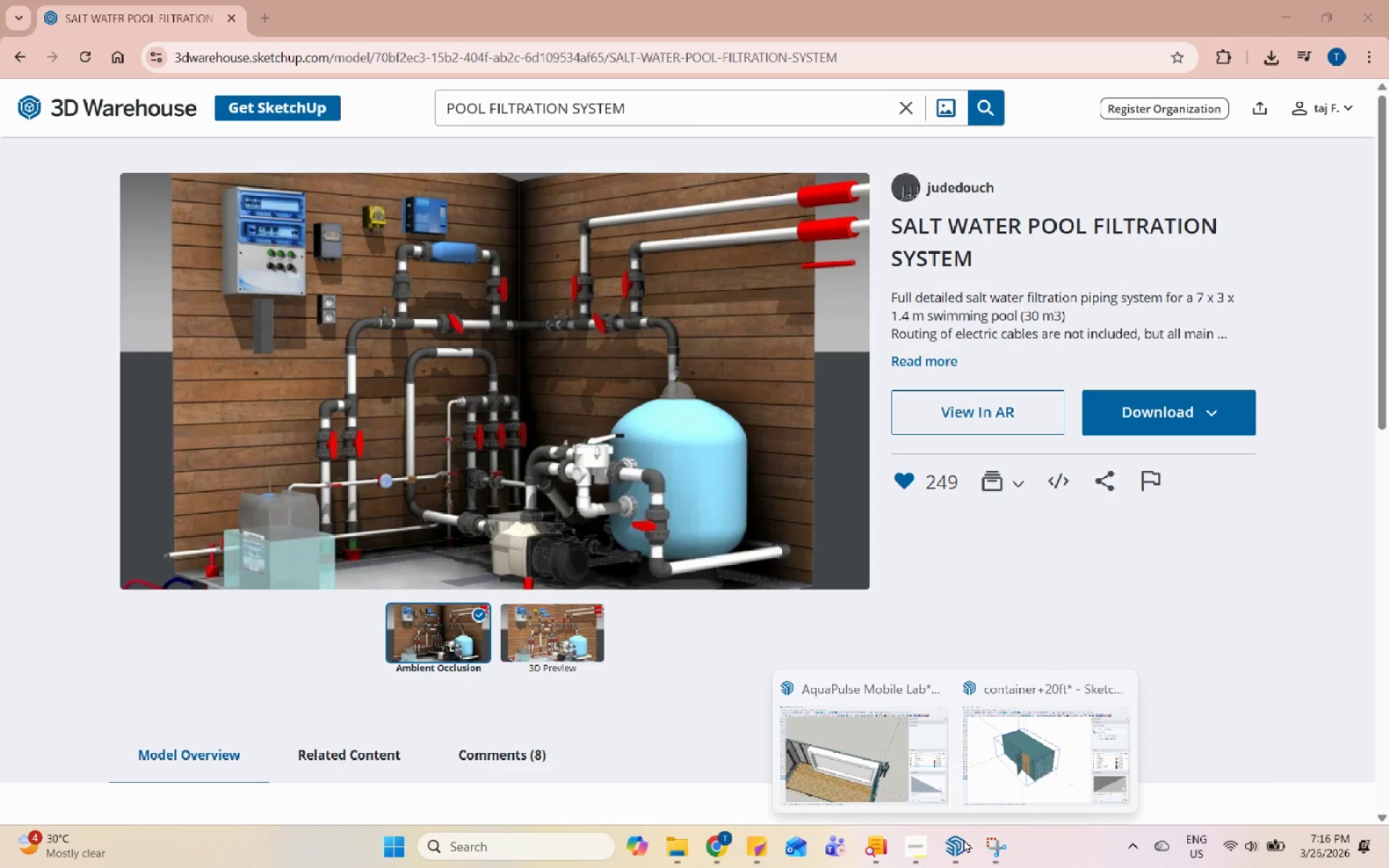 
left_click([981, 854])
 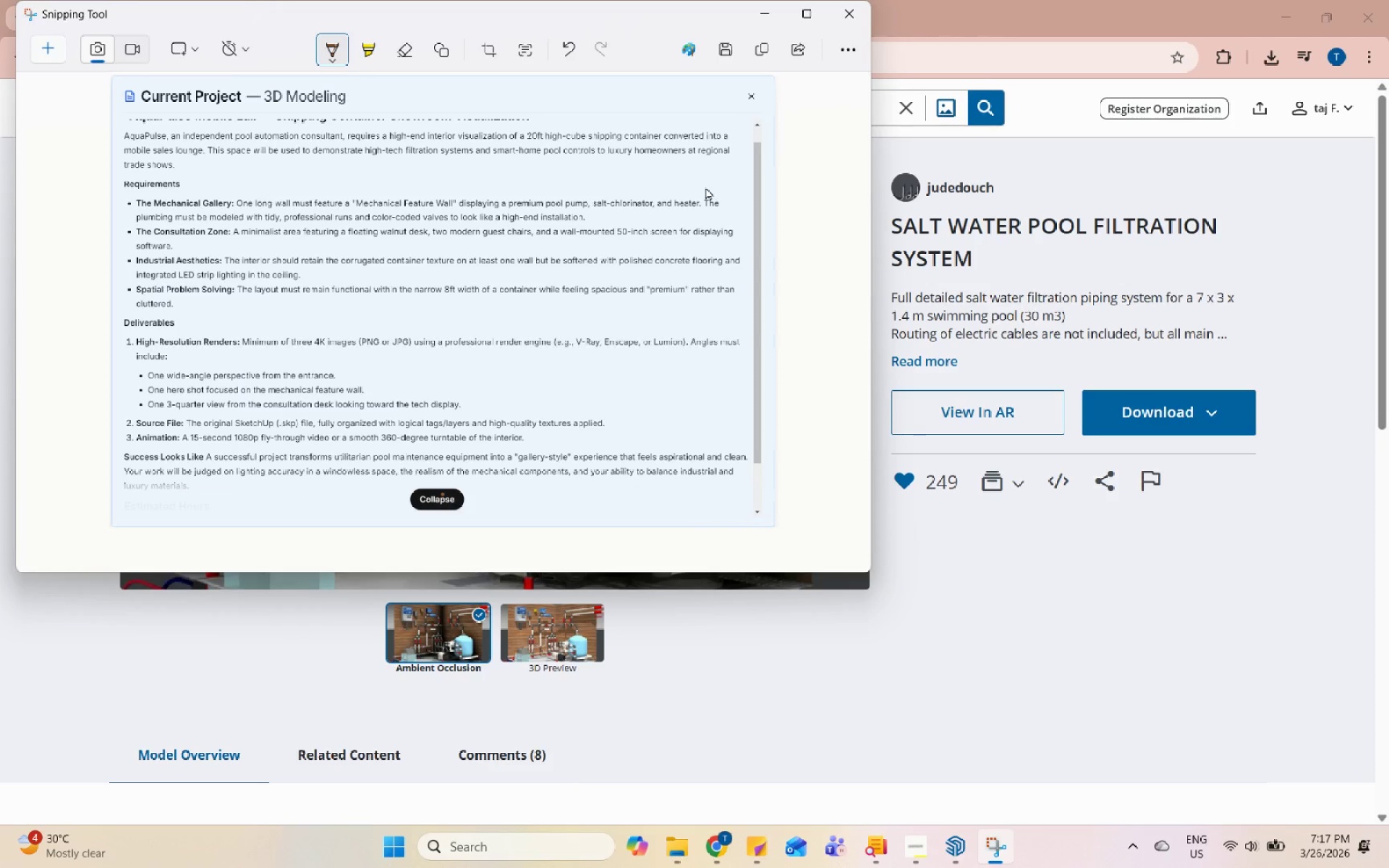 
wait(28.12)
 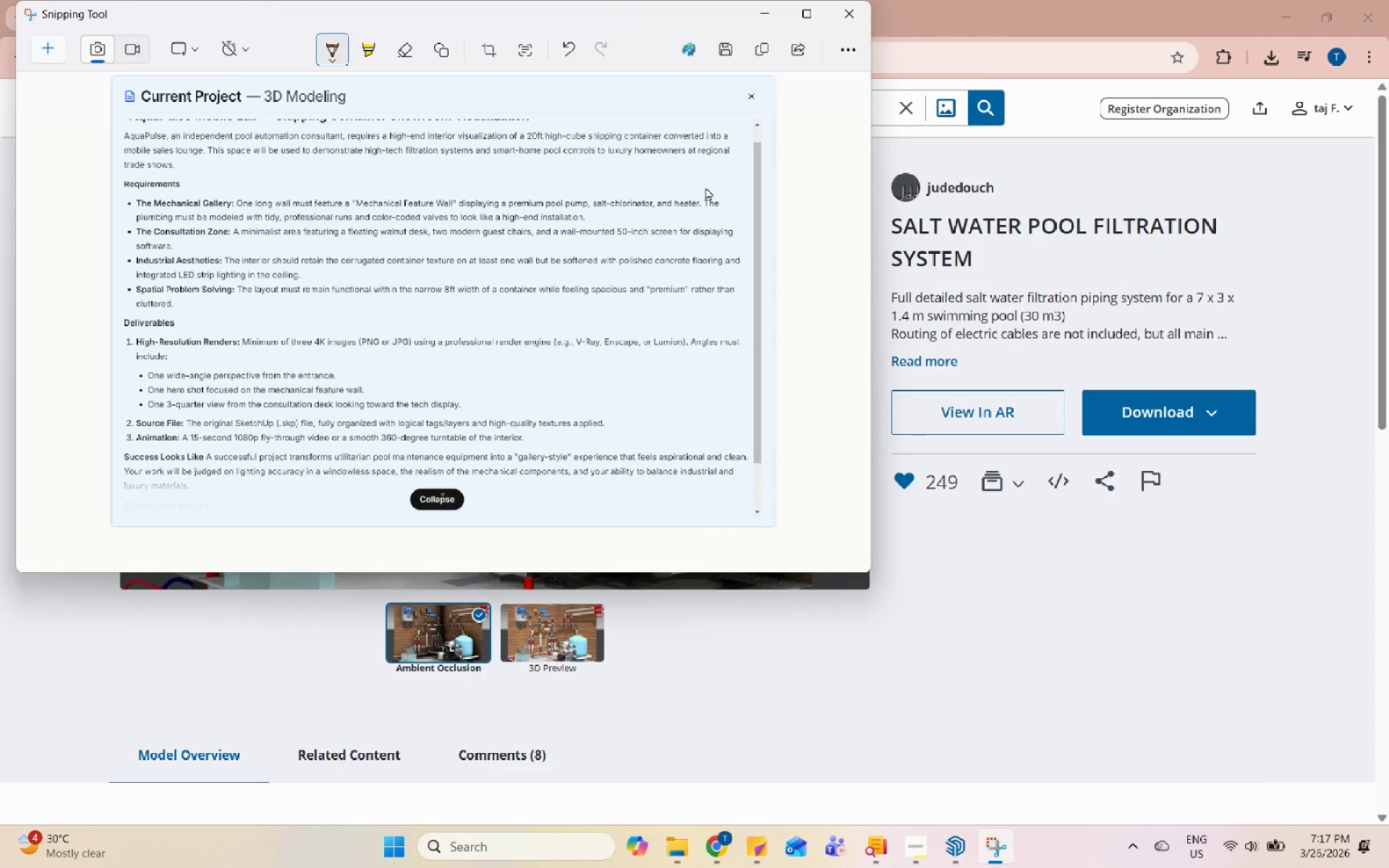 
double_click([732, 108])
 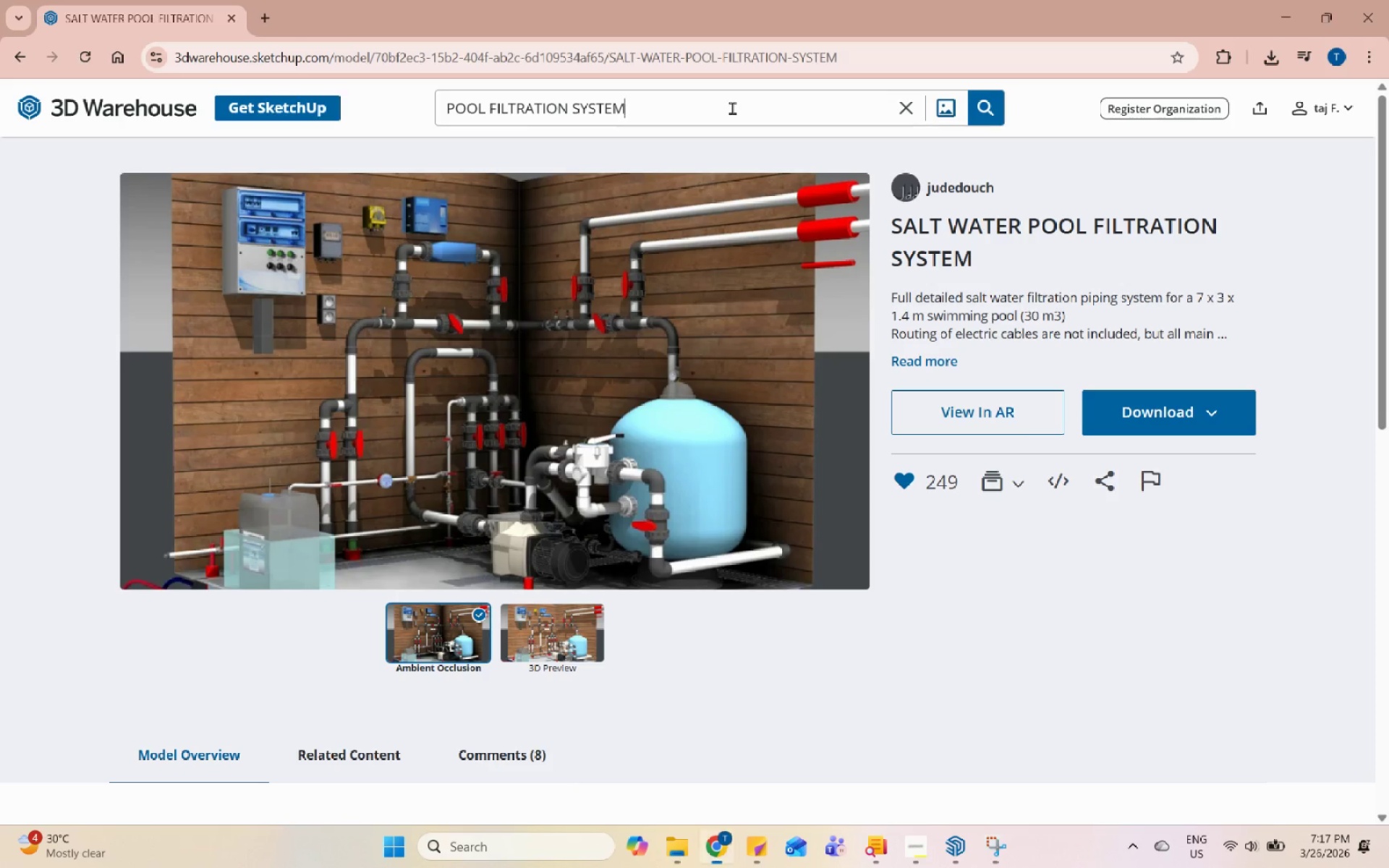 
triple_click([732, 108])
 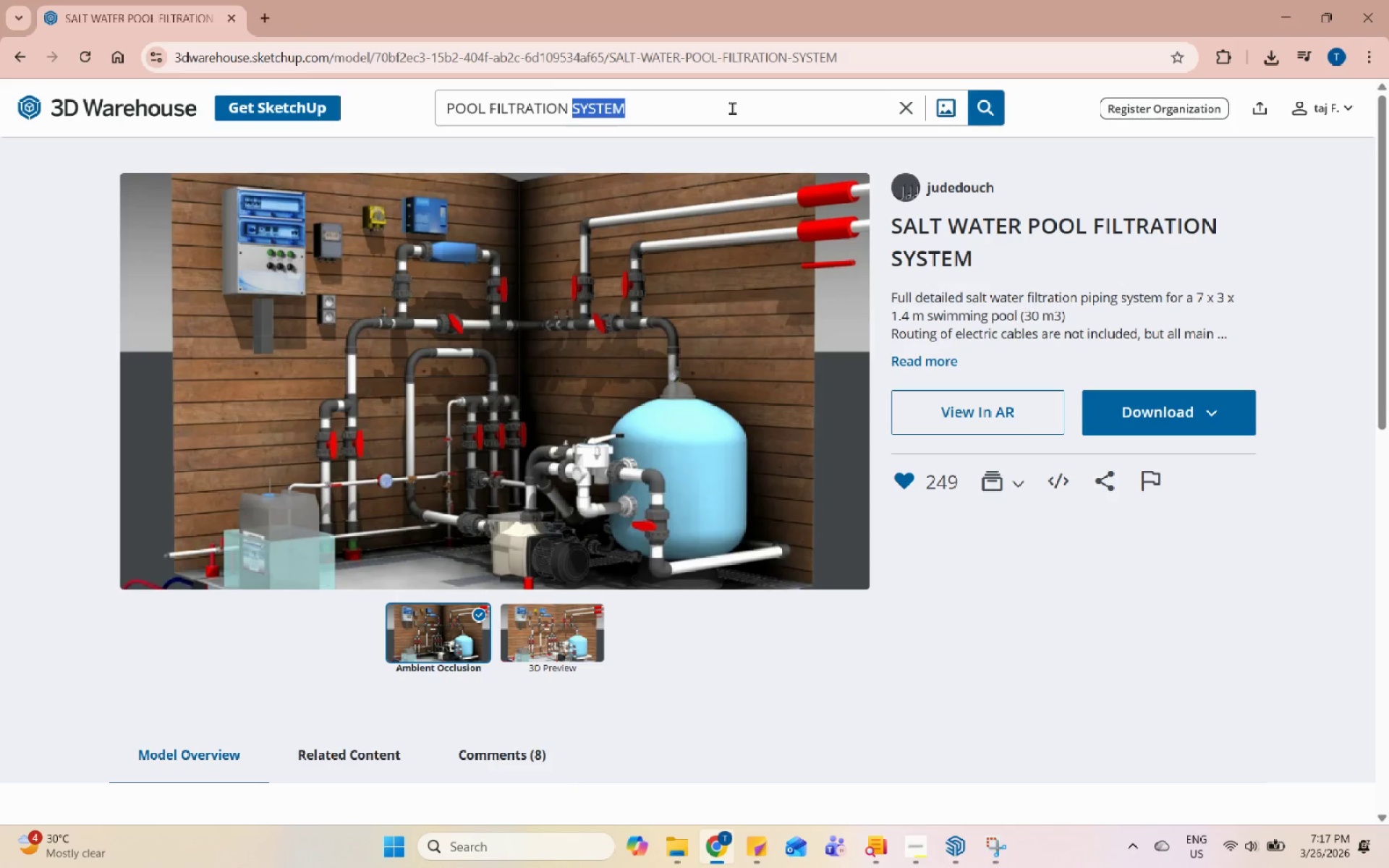 
triple_click([732, 108])
 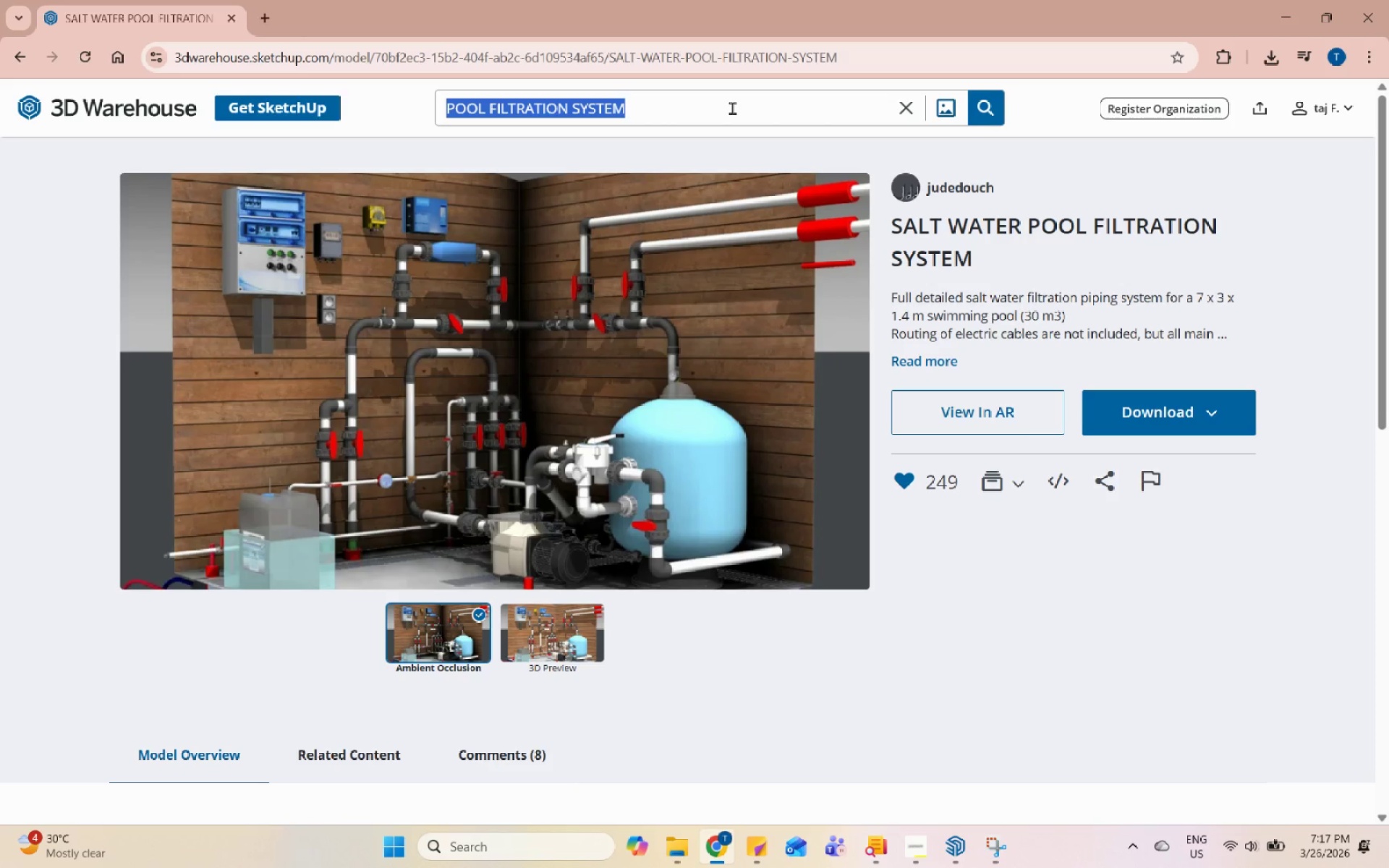 
type(pool pump)
 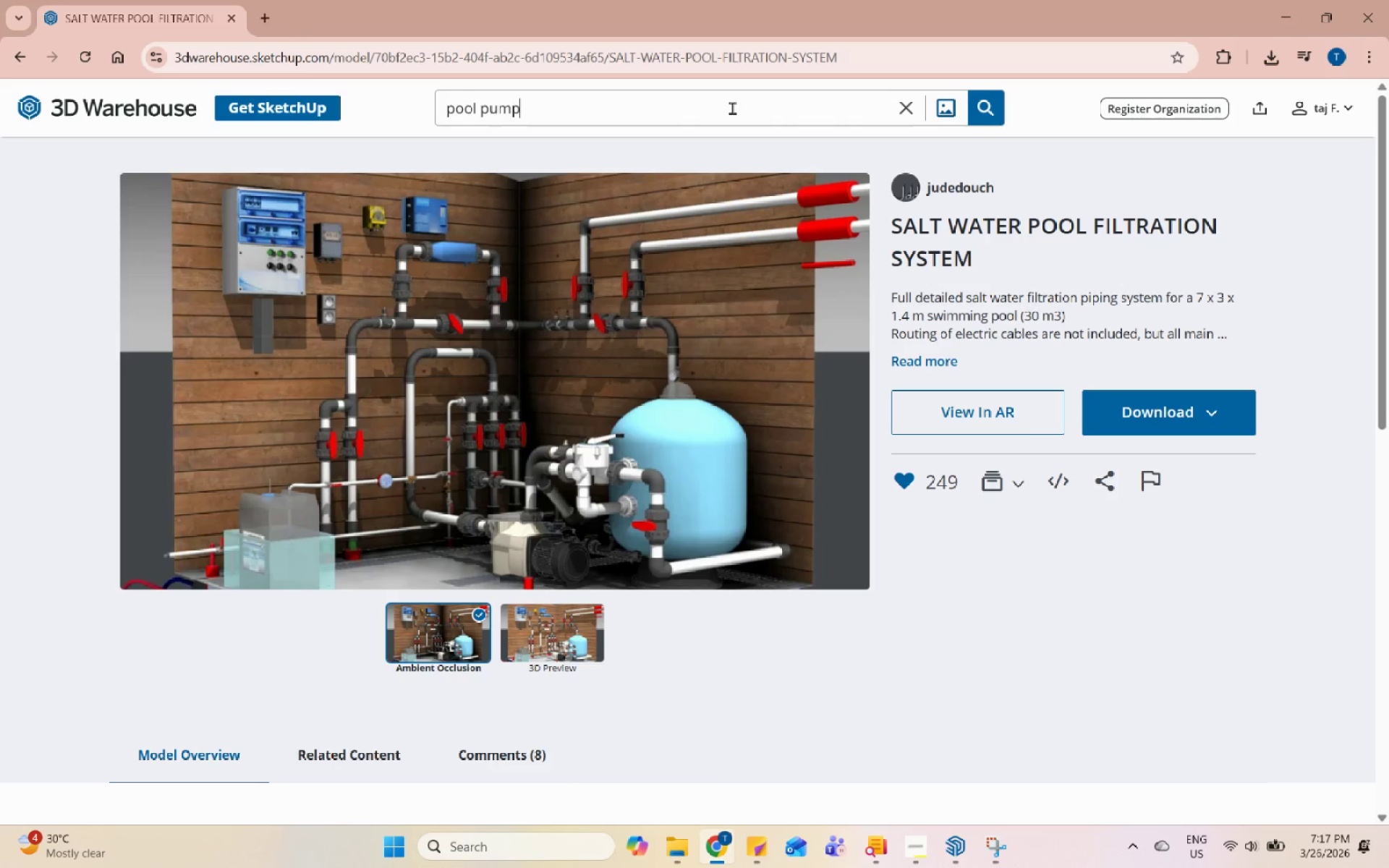 
key(Enter)
 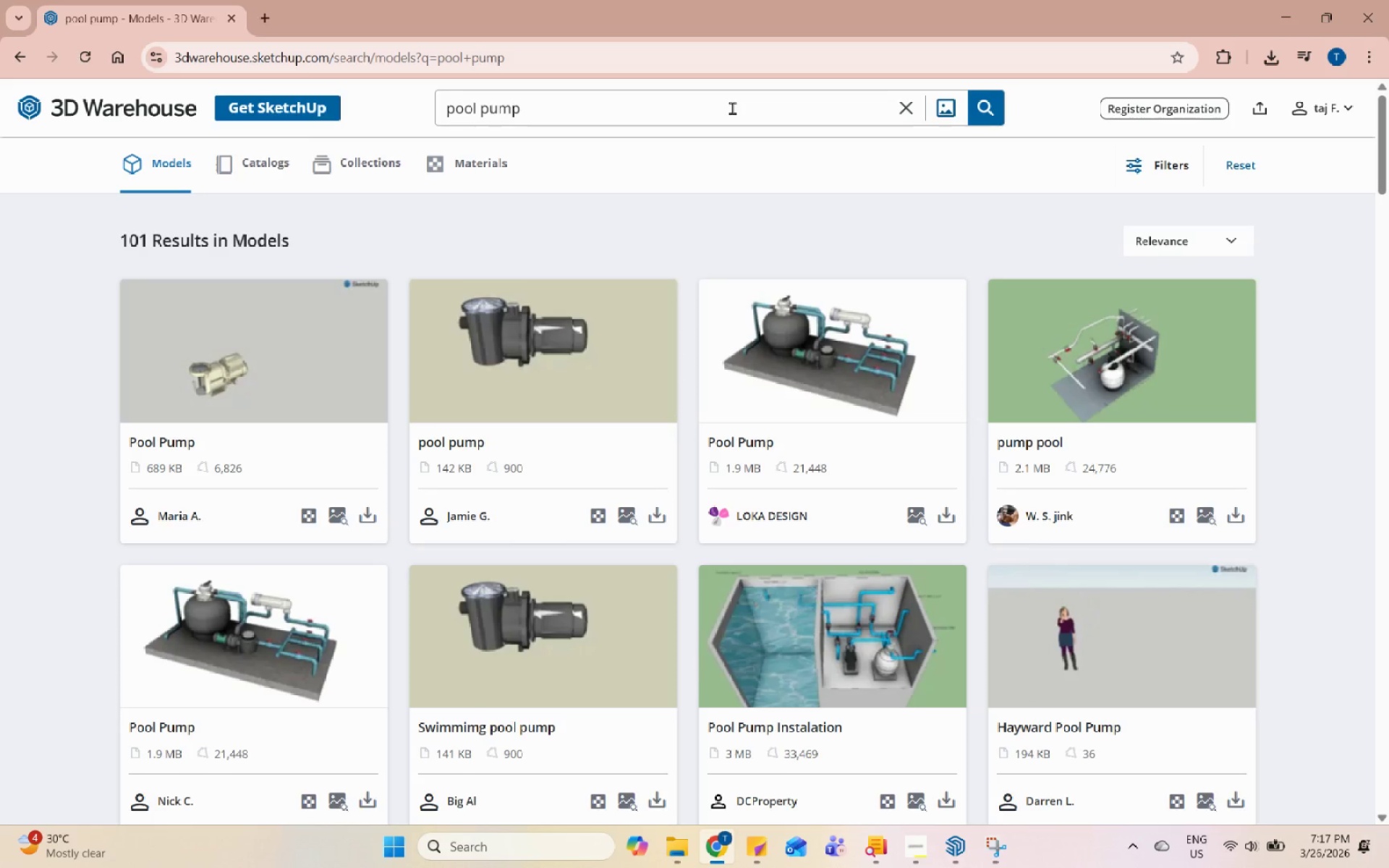 
wait(6.1)
 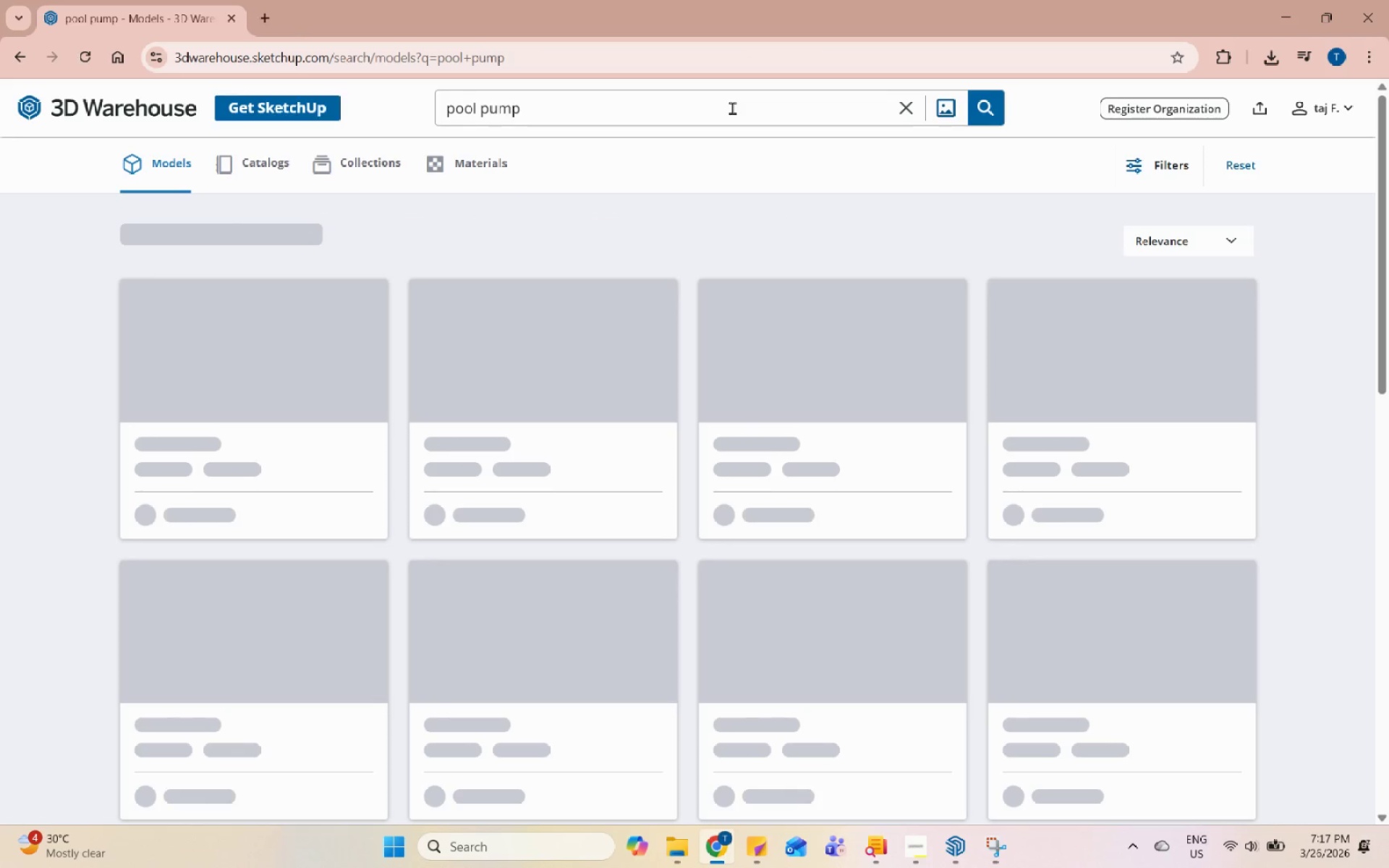 
scroll: coordinate [902, 522], scroll_direction: down, amount: 5.0
 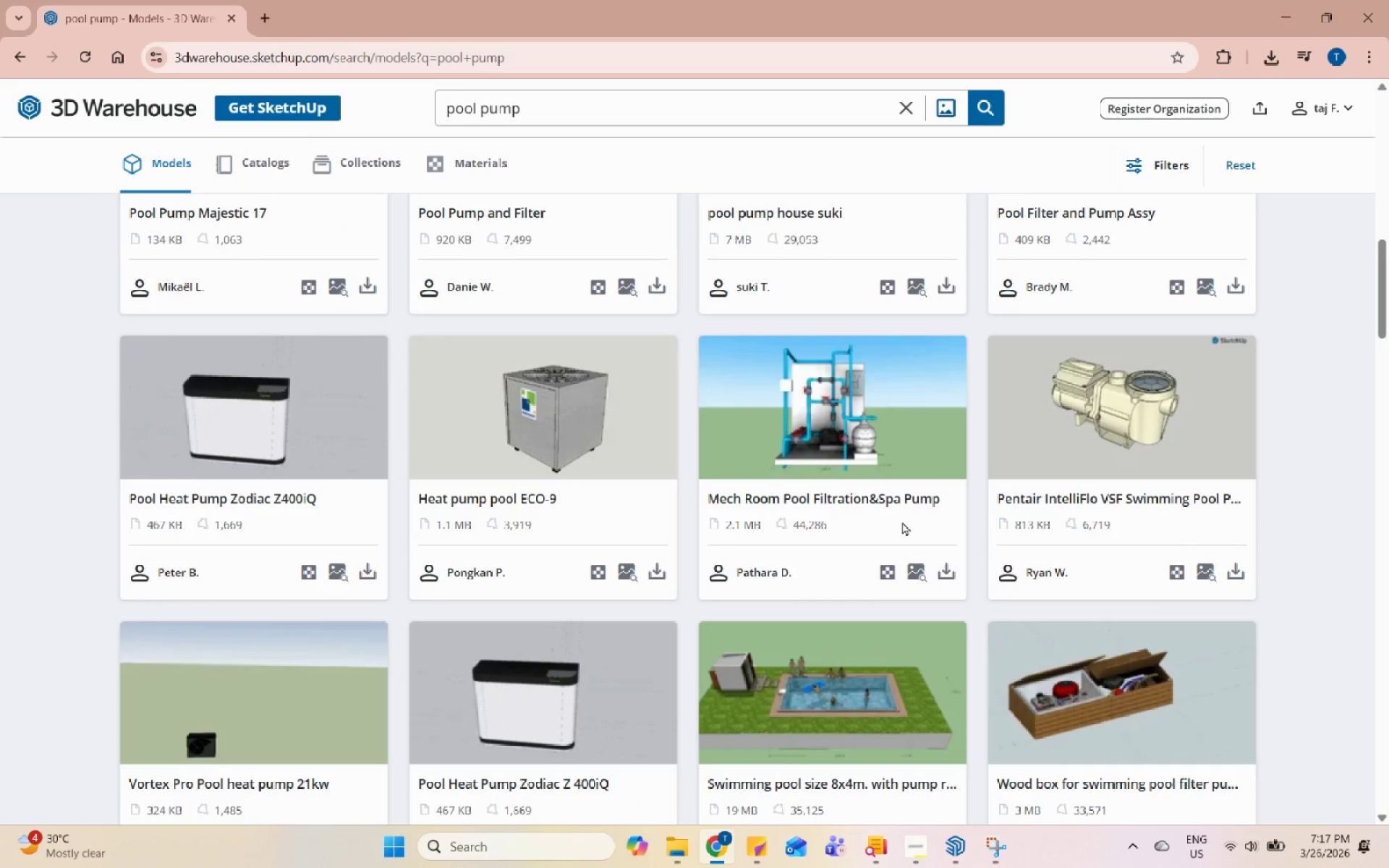 
left_click([1069, 697])
 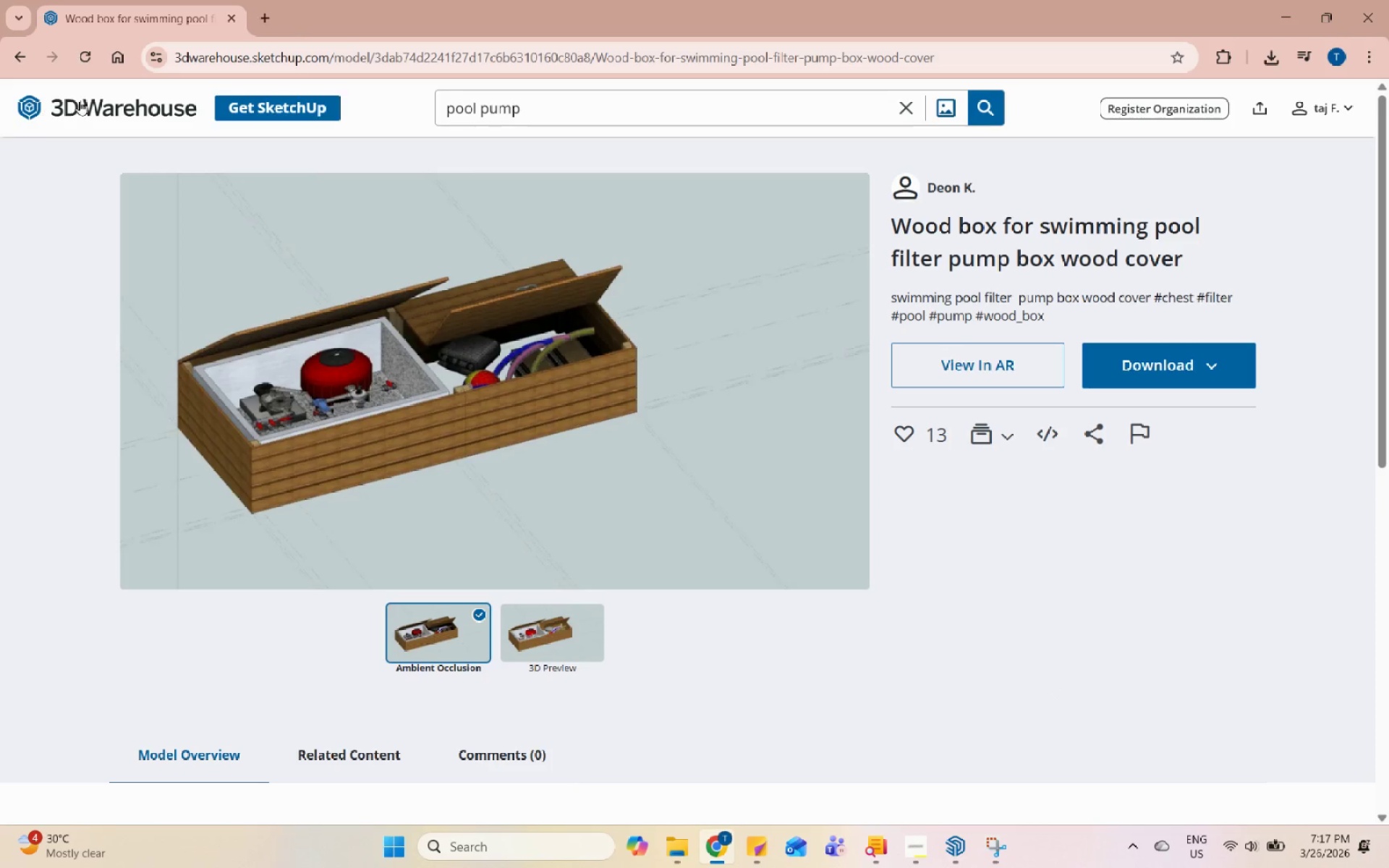 
left_click([20, 56])
 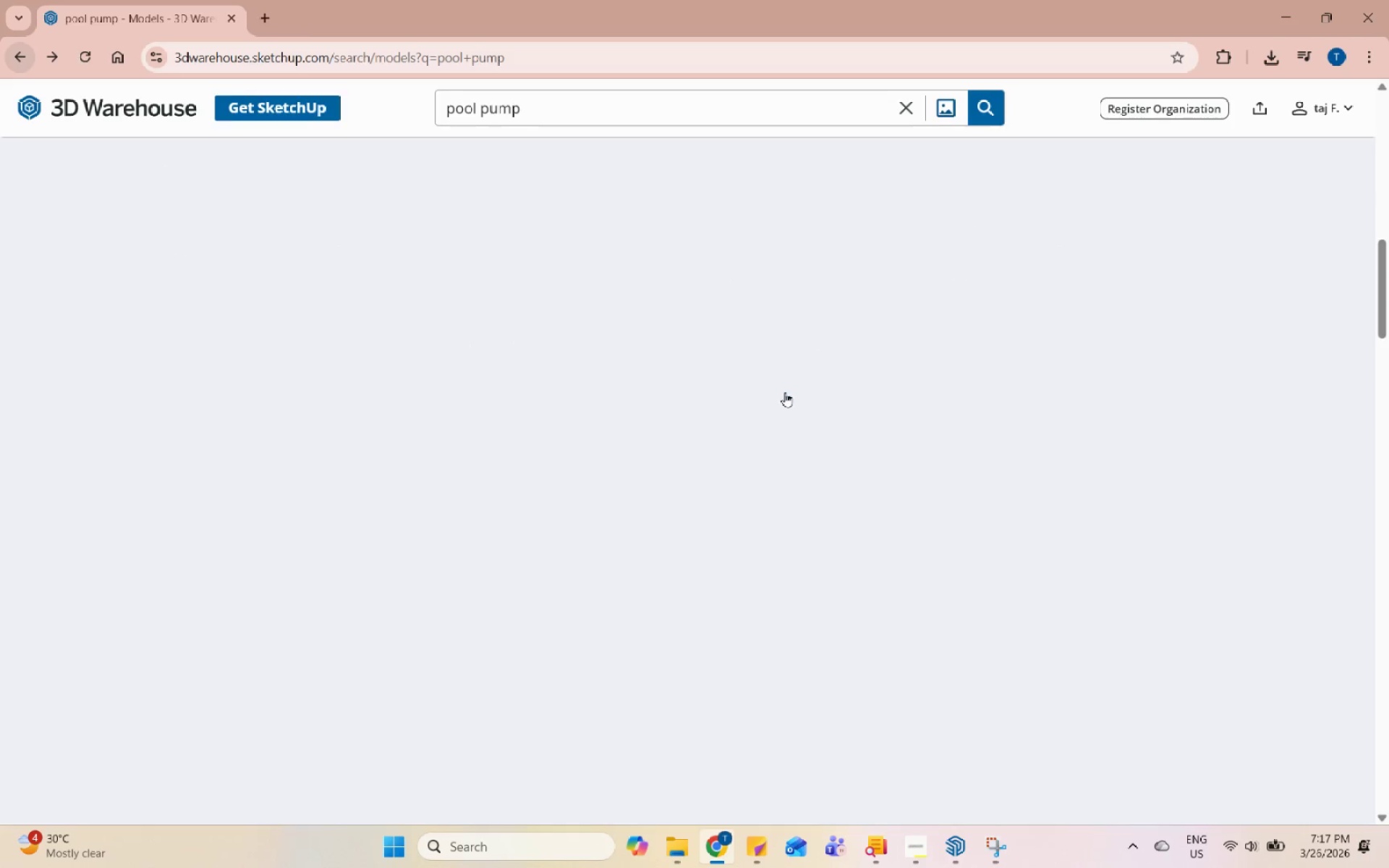 
scroll: coordinate [785, 392], scroll_direction: down, amount: 4.0
 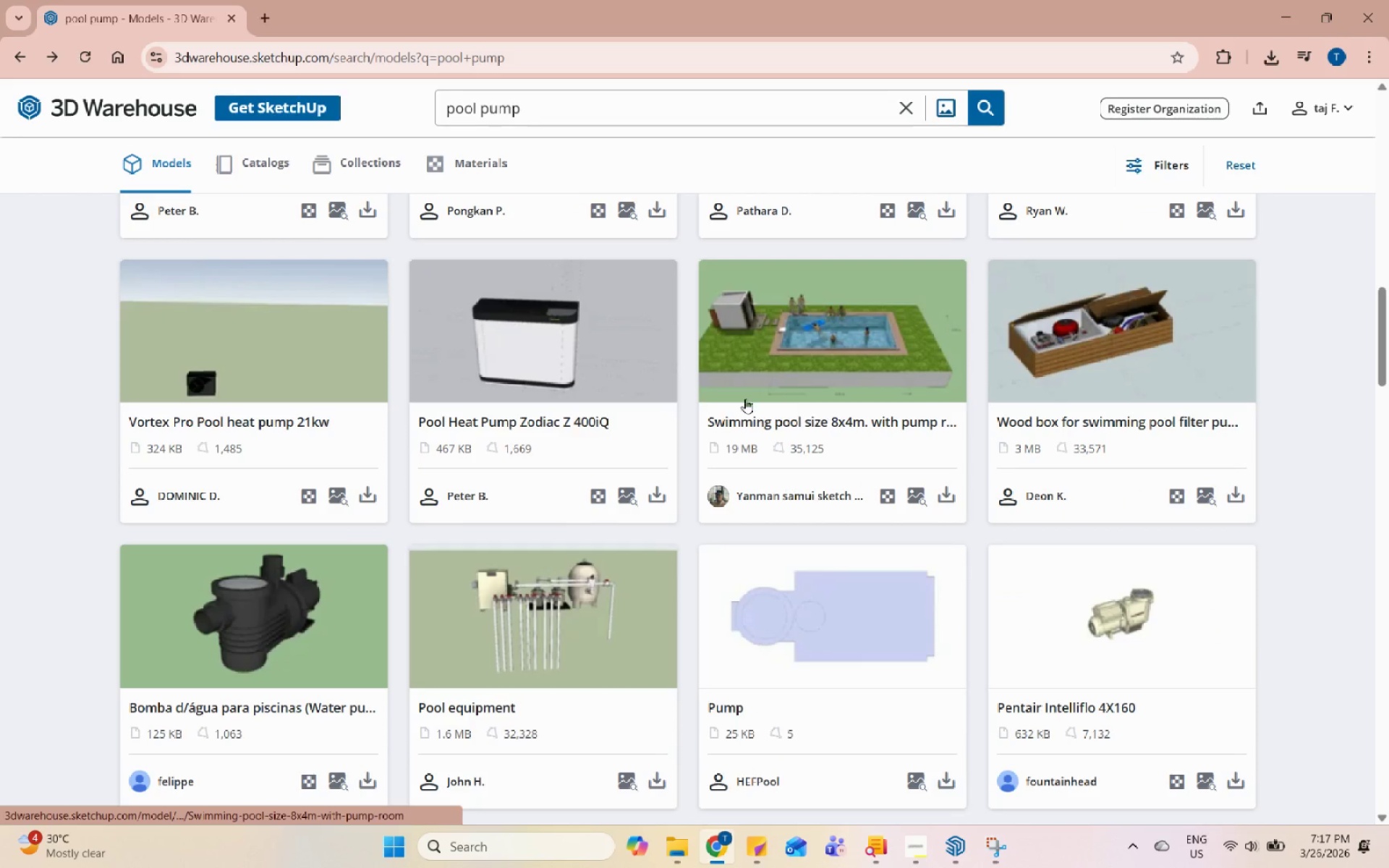 
left_click([596, 357])
 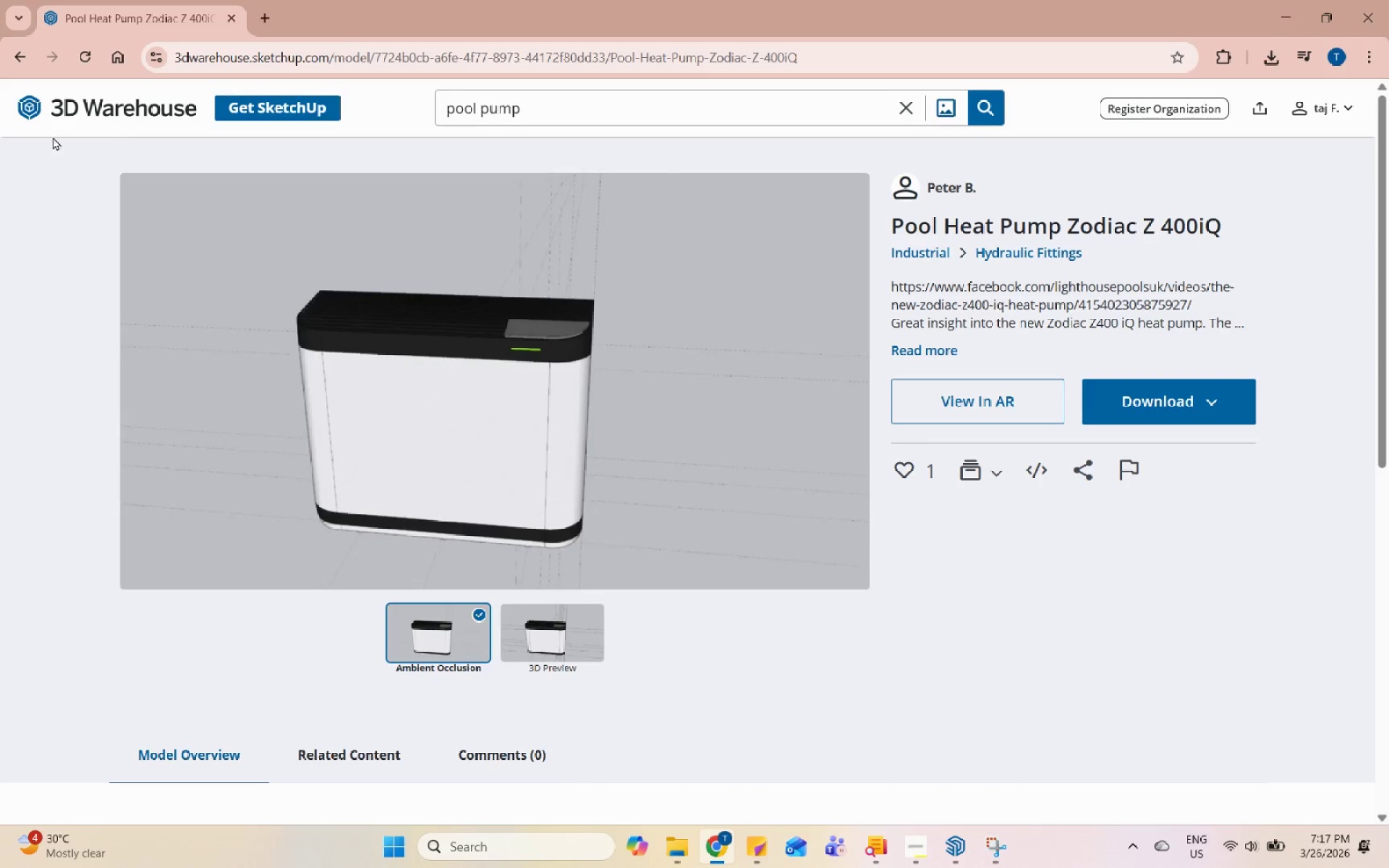 
left_click([28, 61])
 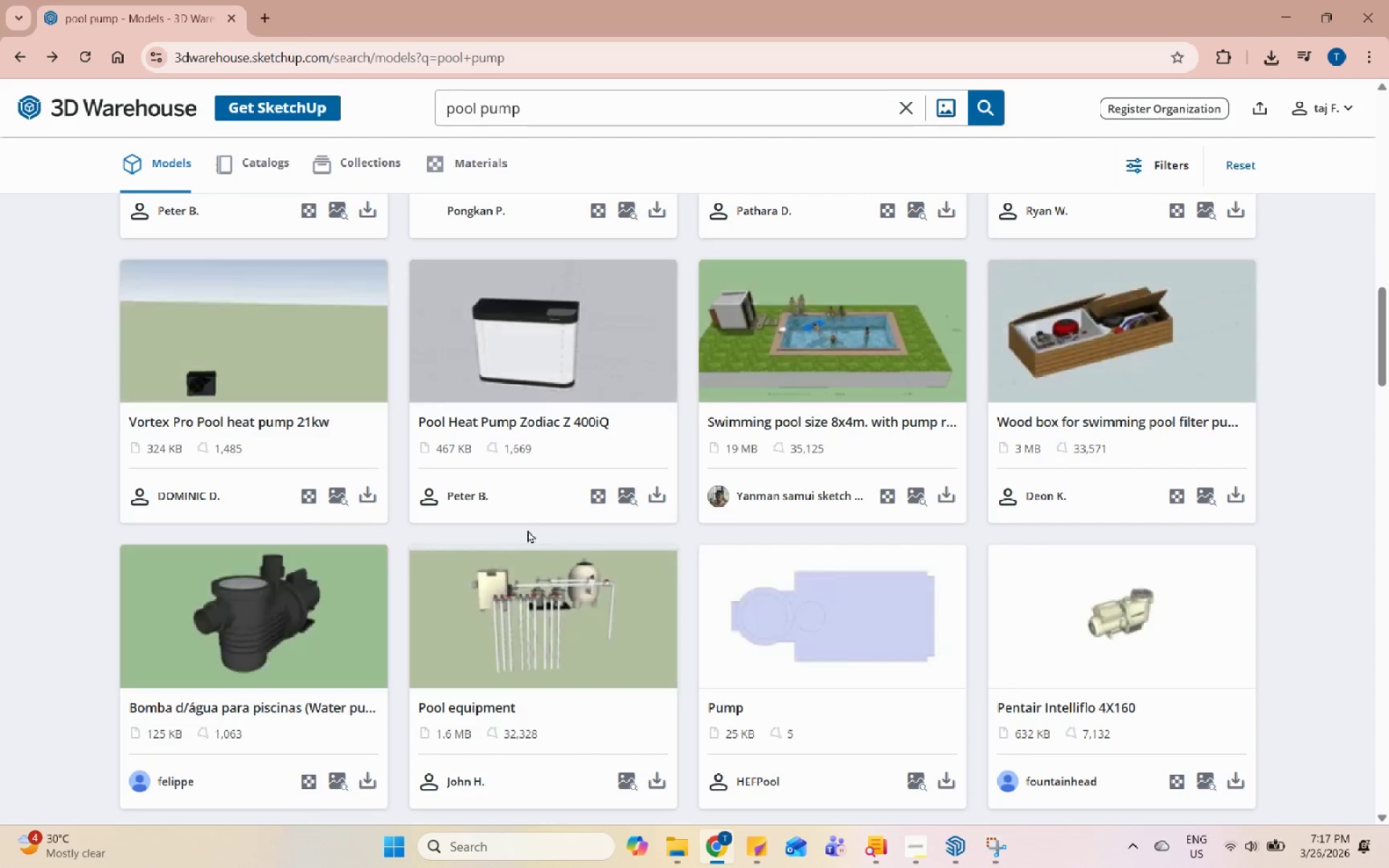 
left_click([592, 590])
 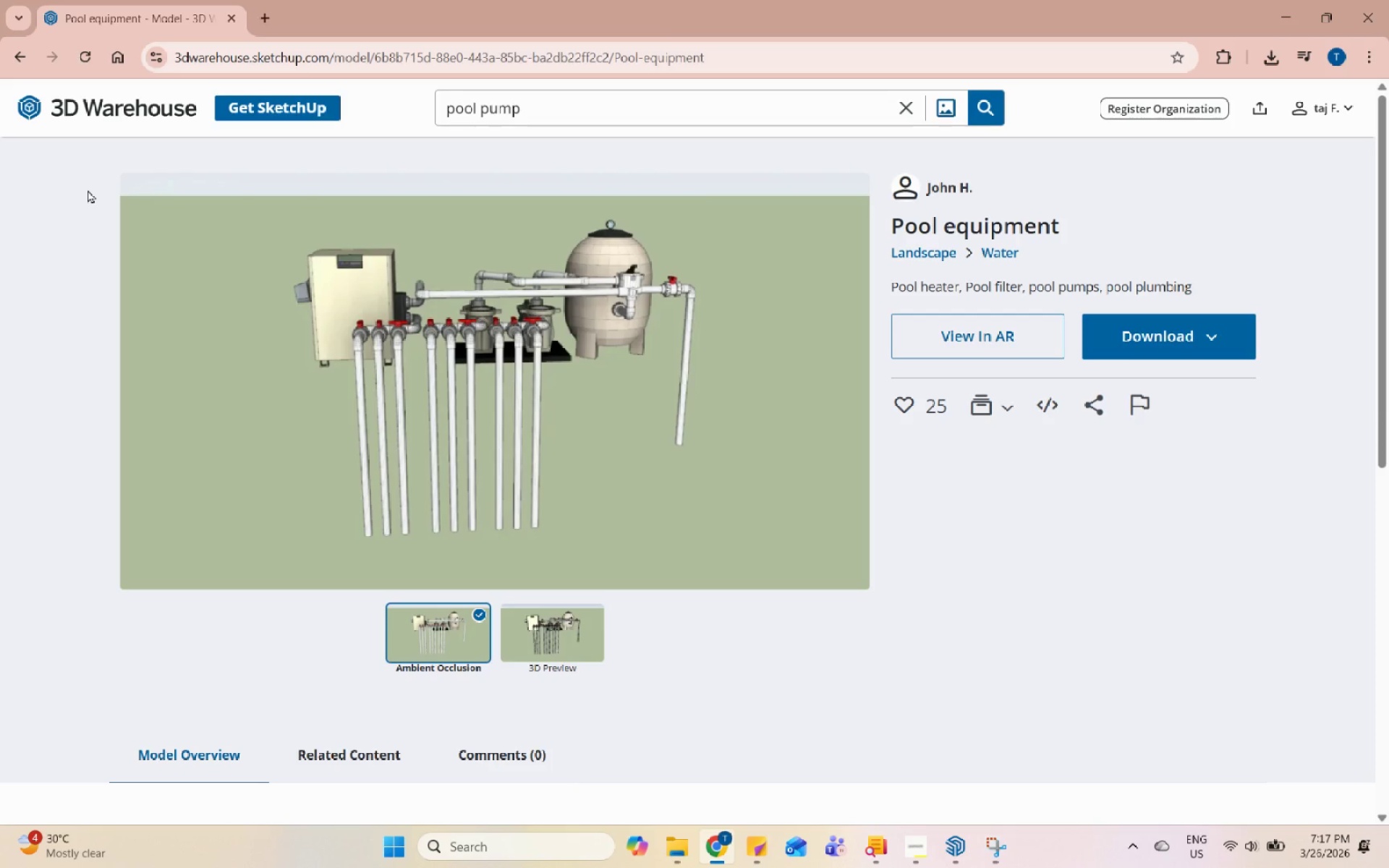 
wait(9.23)
 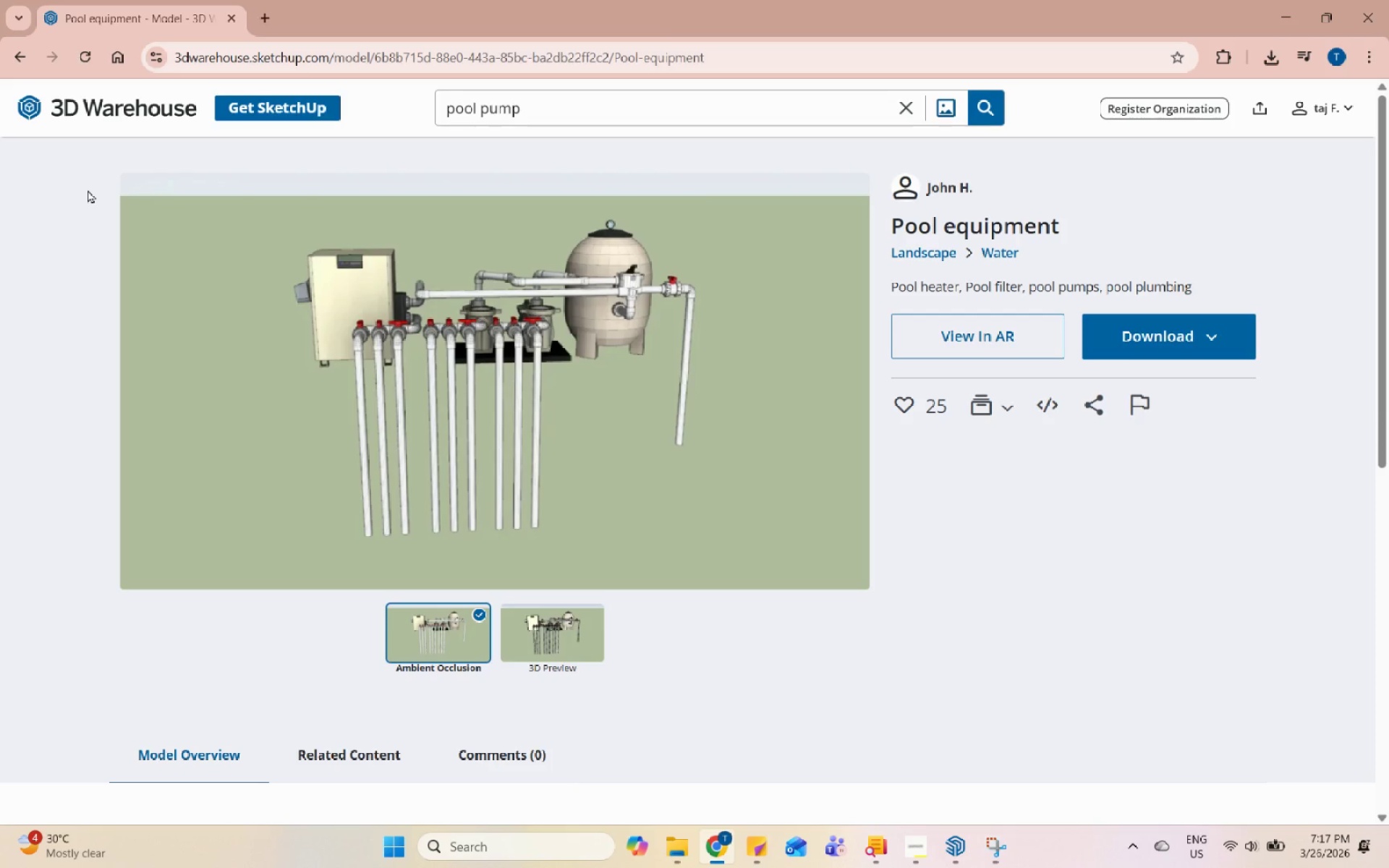 
left_click([18, 47])
 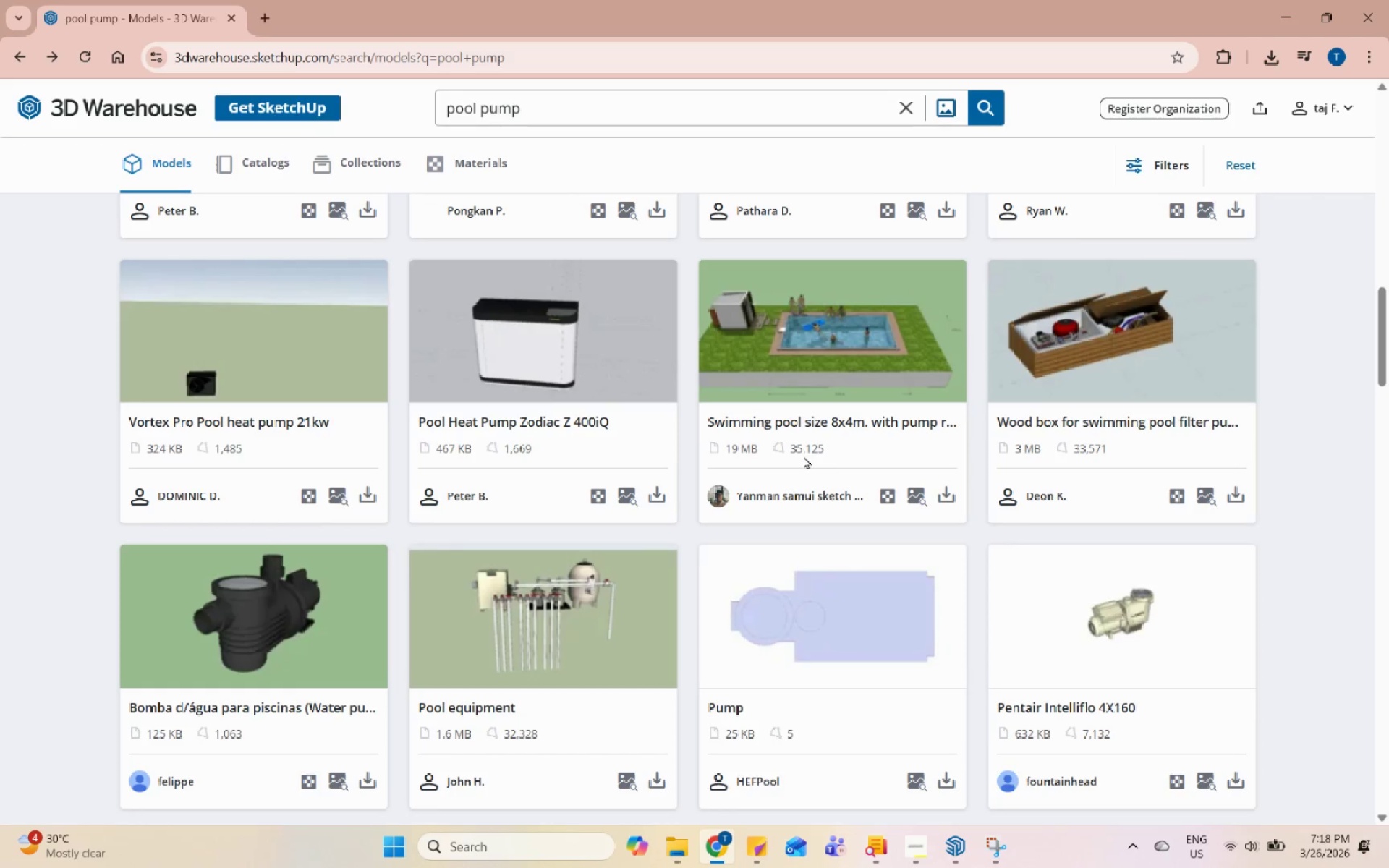 
scroll: coordinate [803, 456], scroll_direction: down, amount: 16.0
 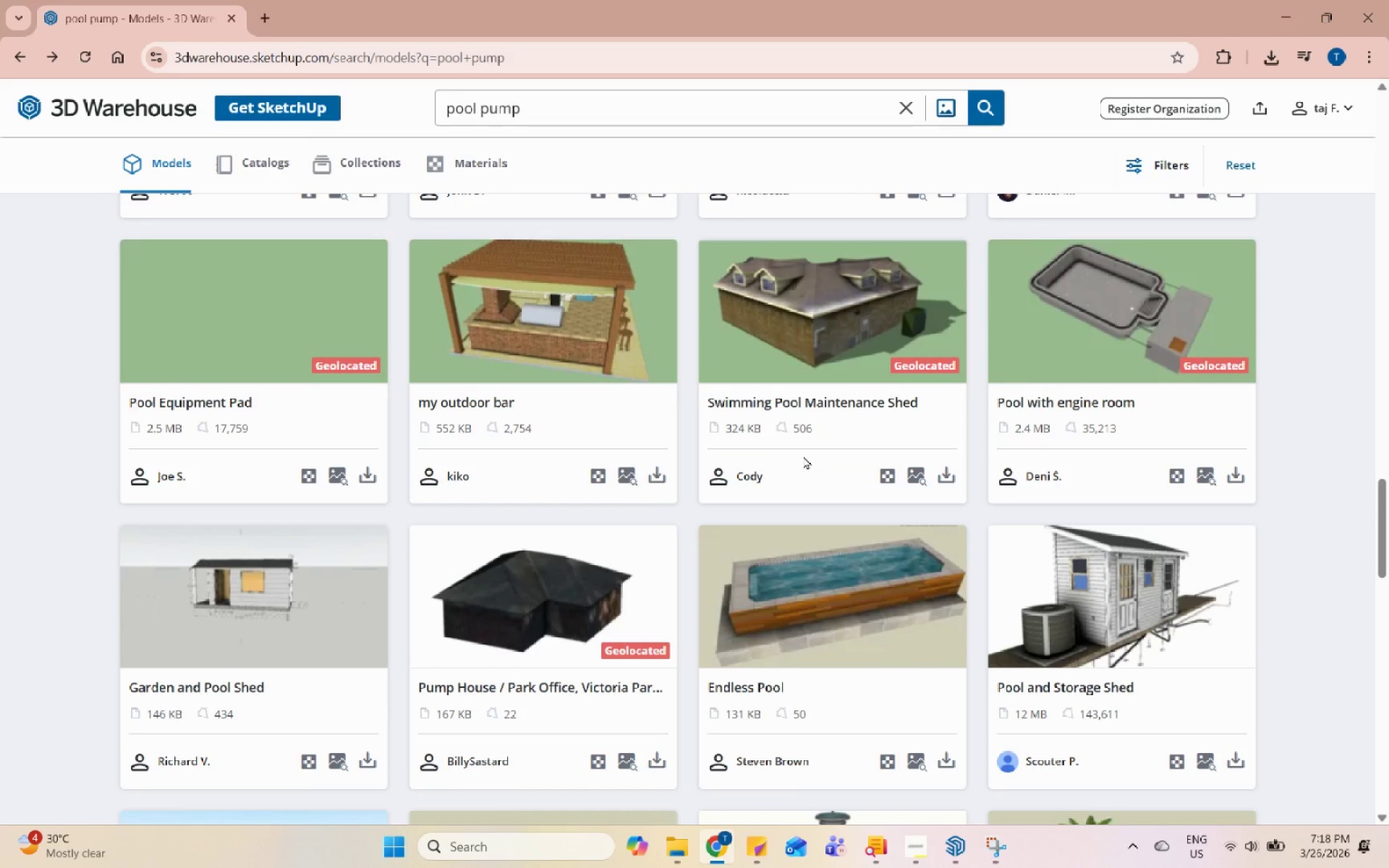 
scroll: coordinate [803, 456], scroll_direction: down, amount: 9.0
 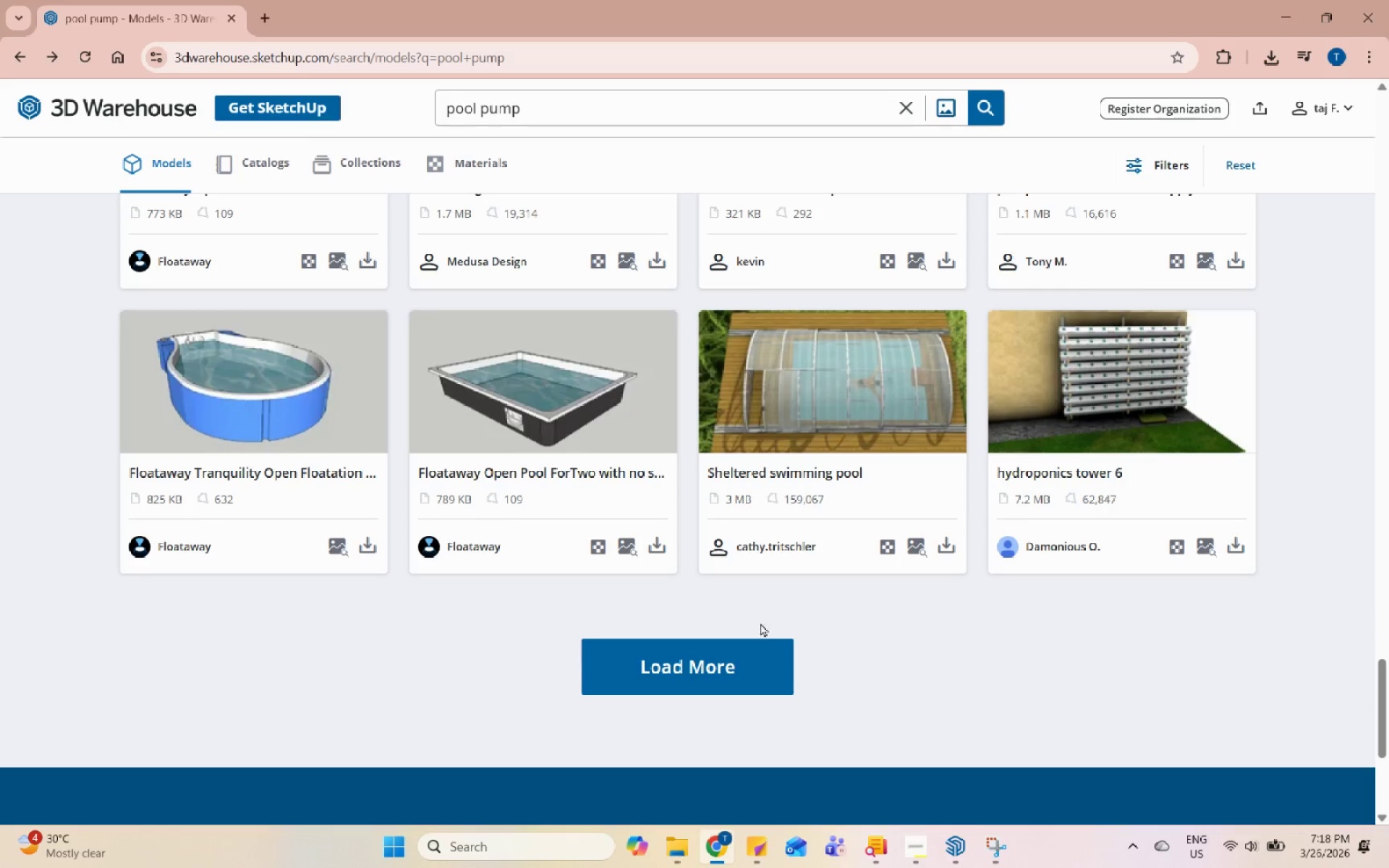 
left_click([748, 673])
 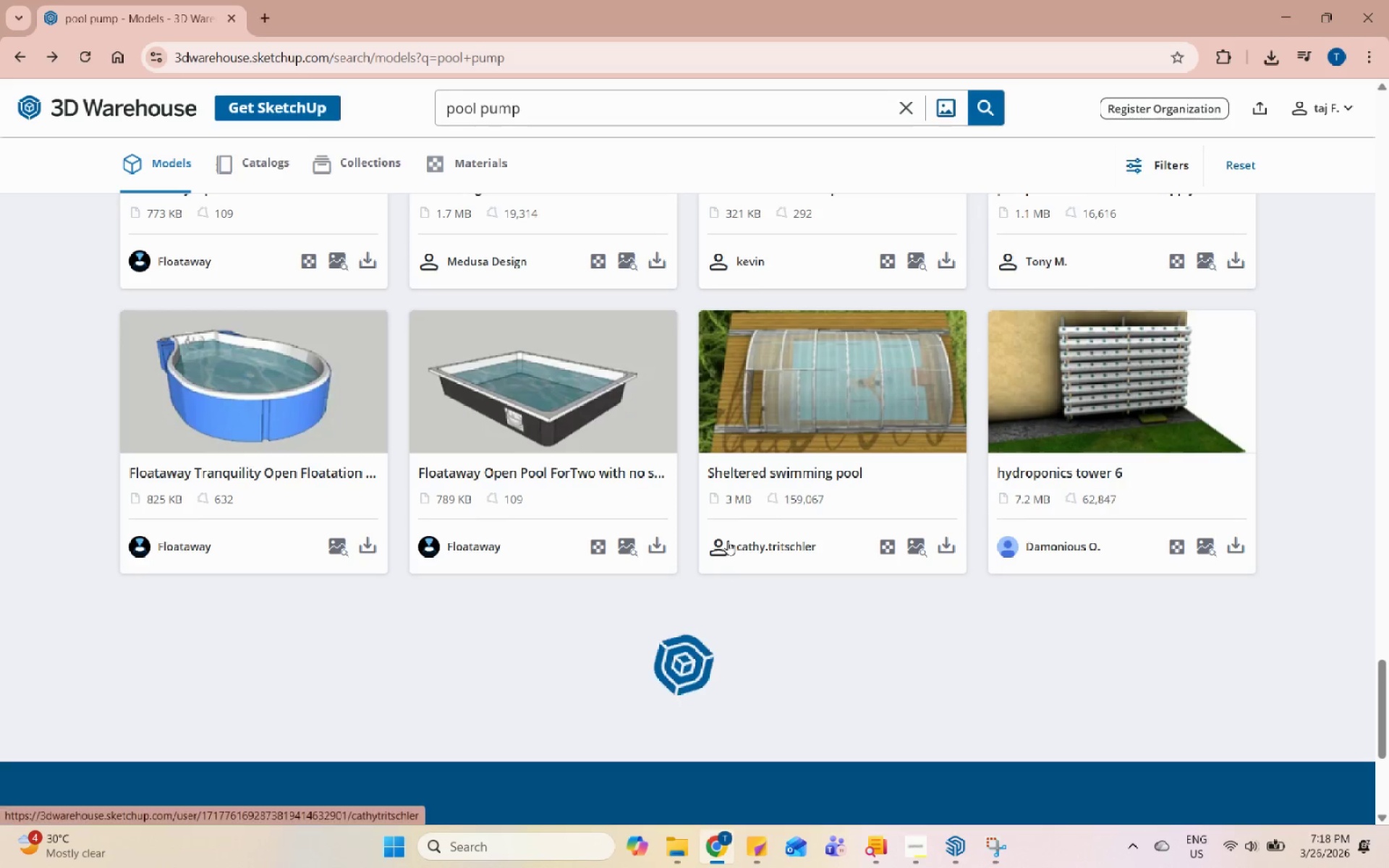 
scroll: coordinate [728, 540], scroll_direction: down, amount: 5.0
 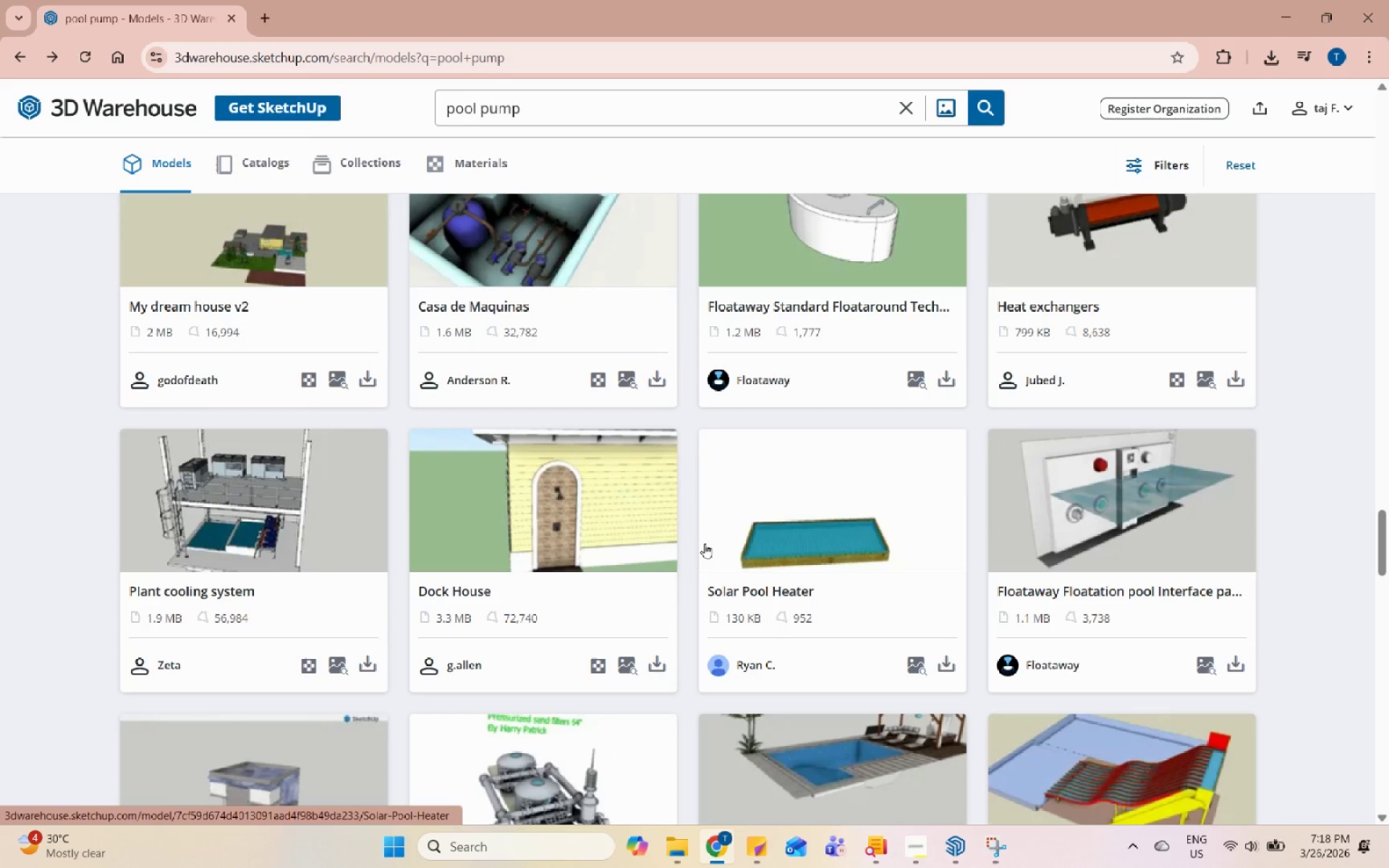 
left_click([286, 518])
 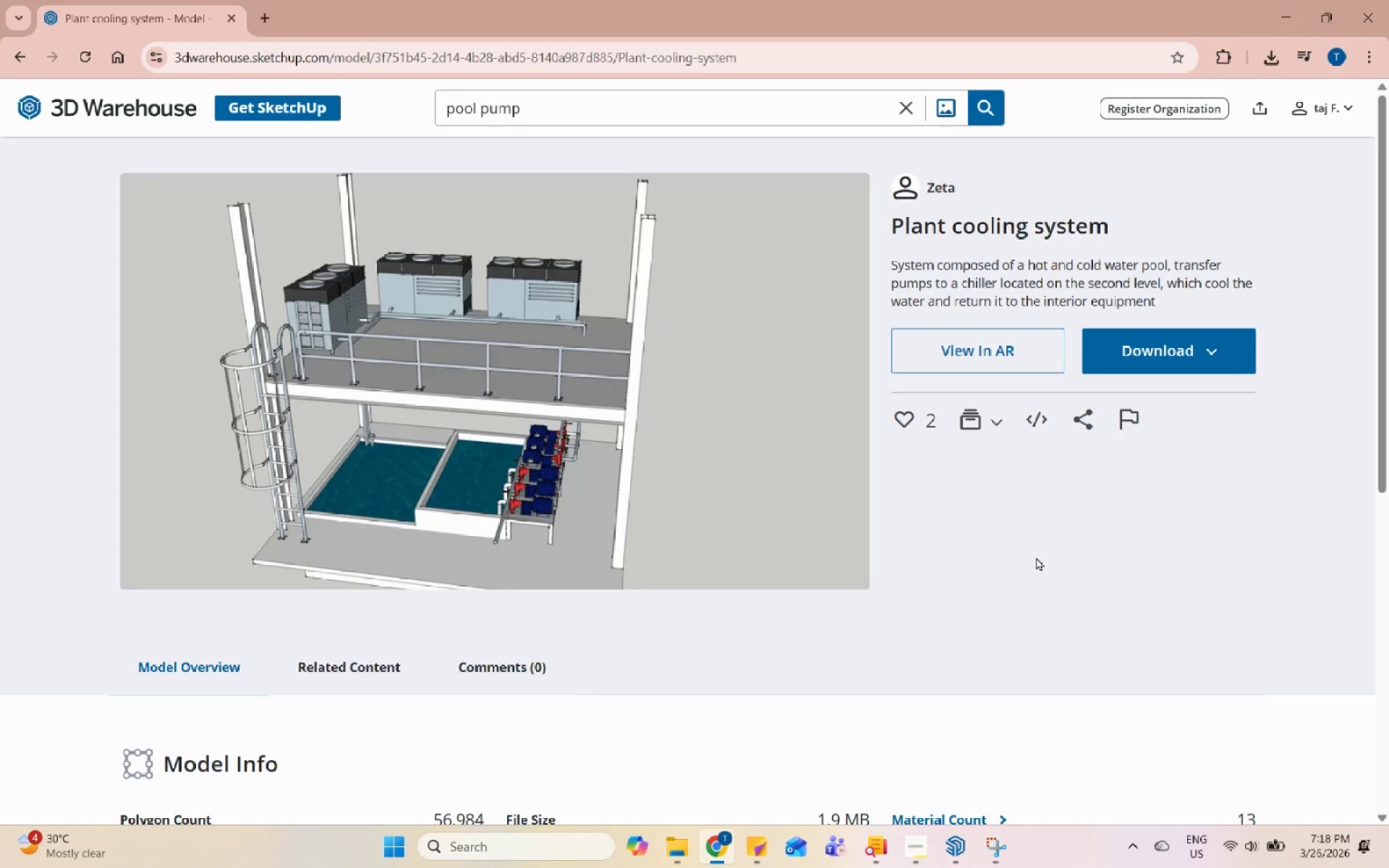 
 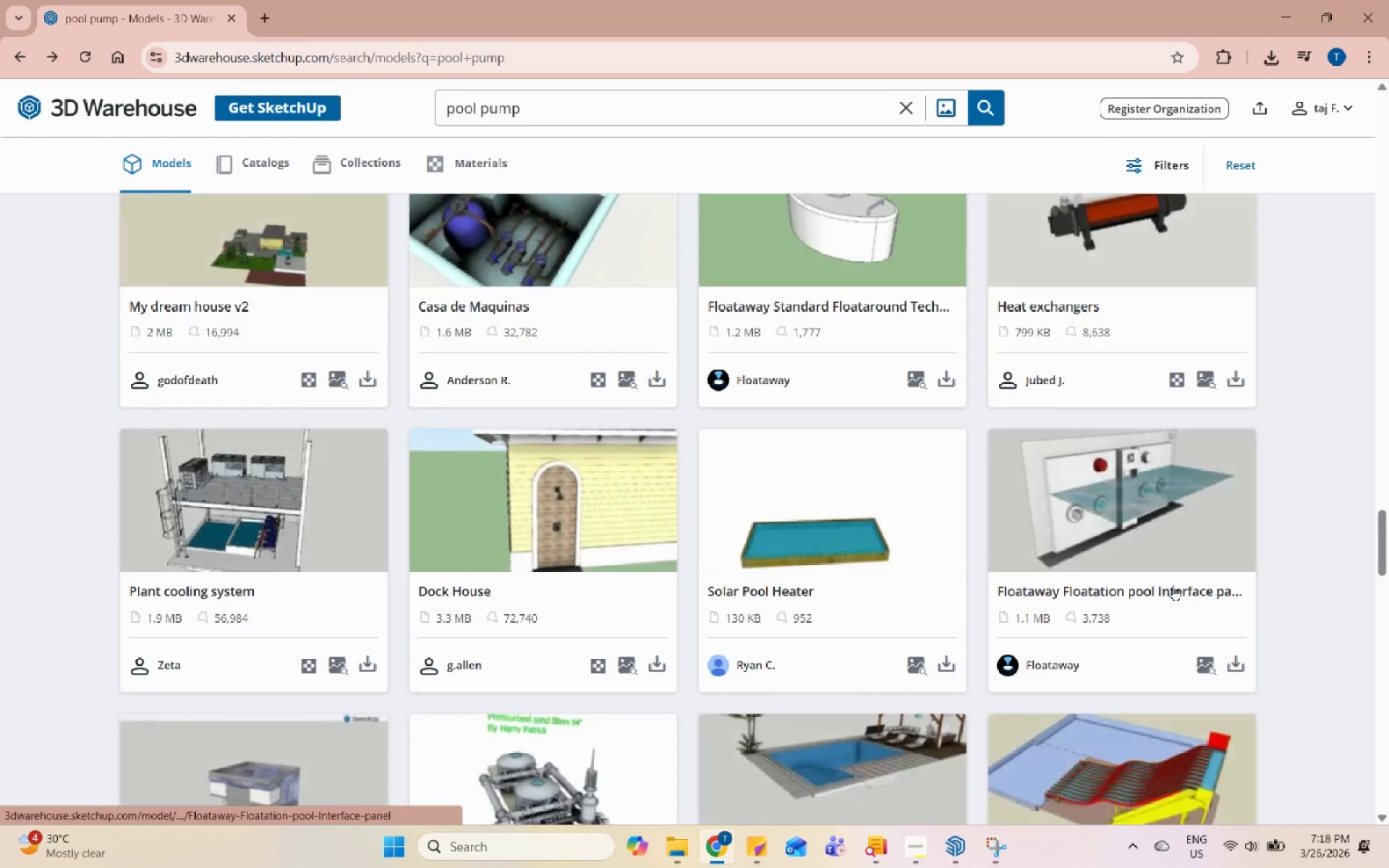 
scroll: coordinate [1173, 585], scroll_direction: down, amount: 13.0
 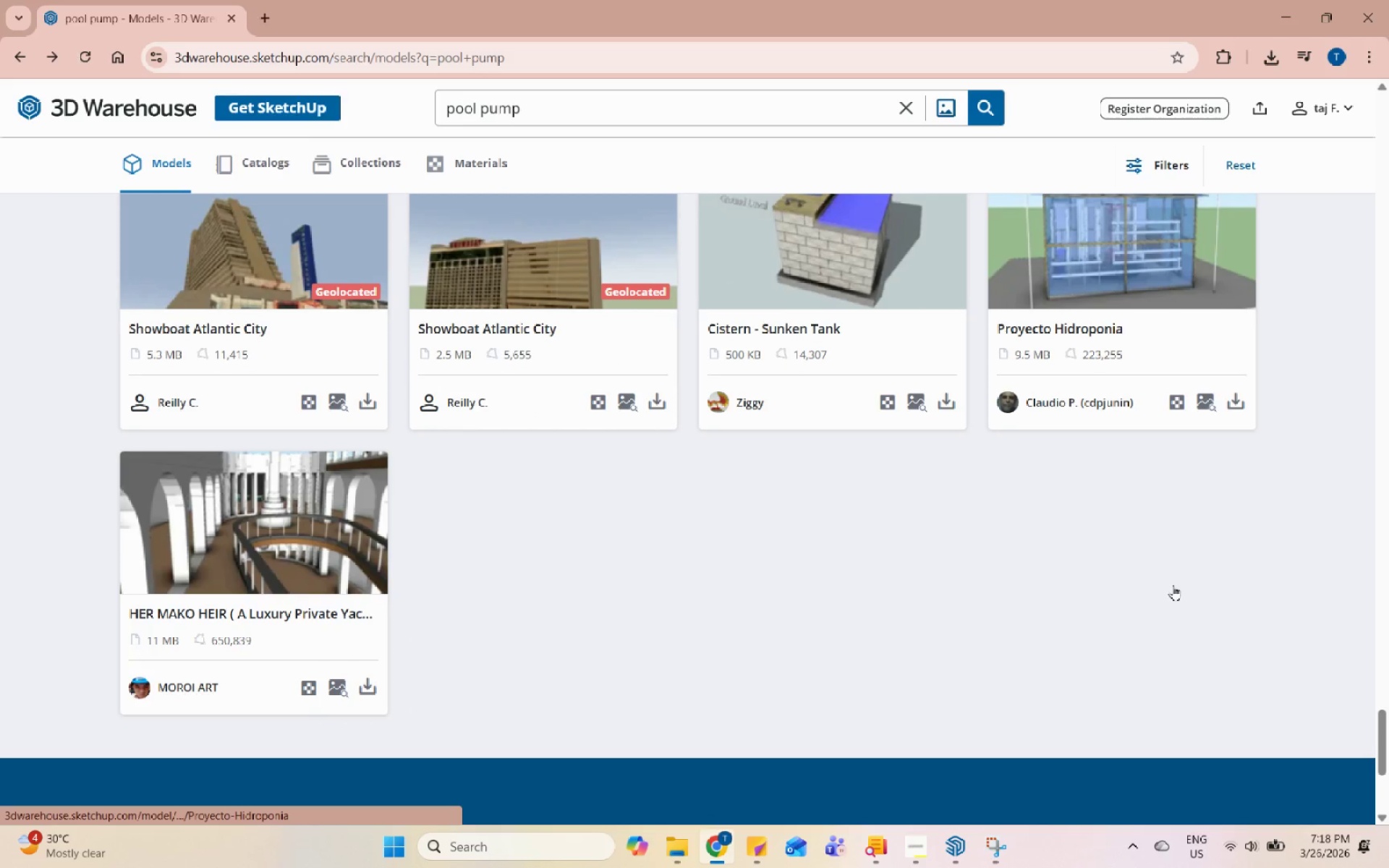 
scroll: coordinate [1173, 585], scroll_direction: up, amount: 14.0
 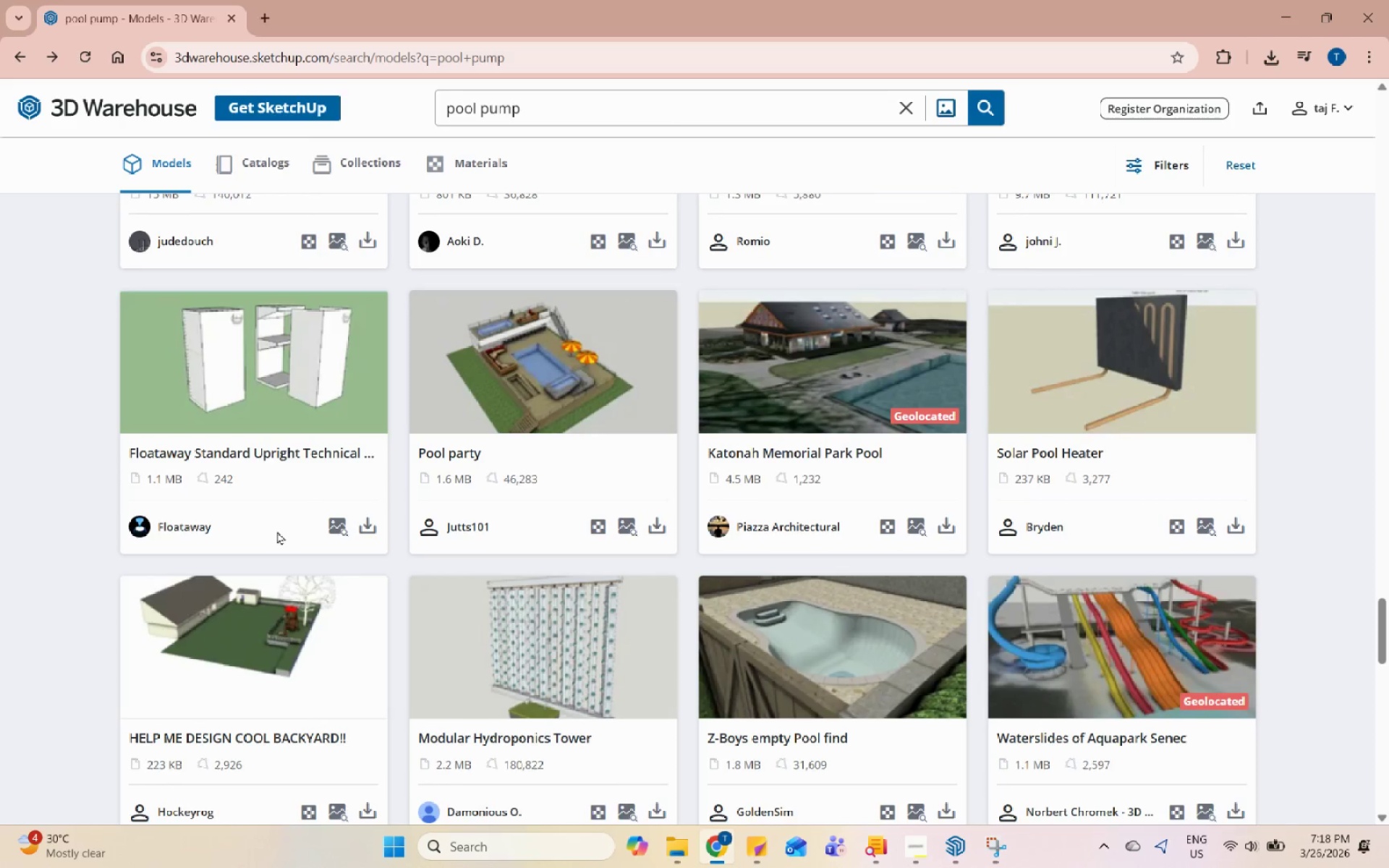 
left_click([280, 591])
 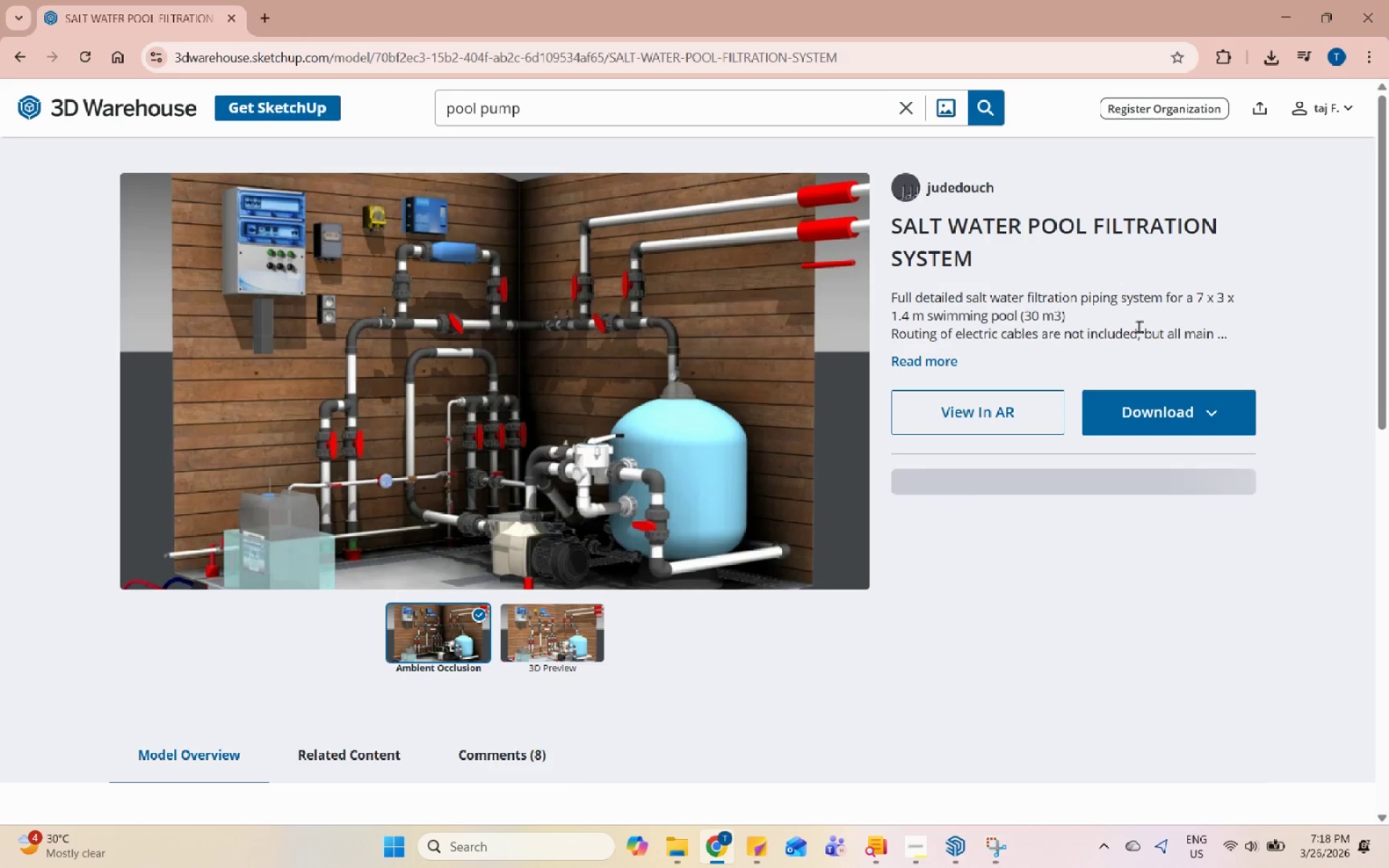 
scroll: coordinate [284, 559], scroll_direction: up, amount: 6.0
 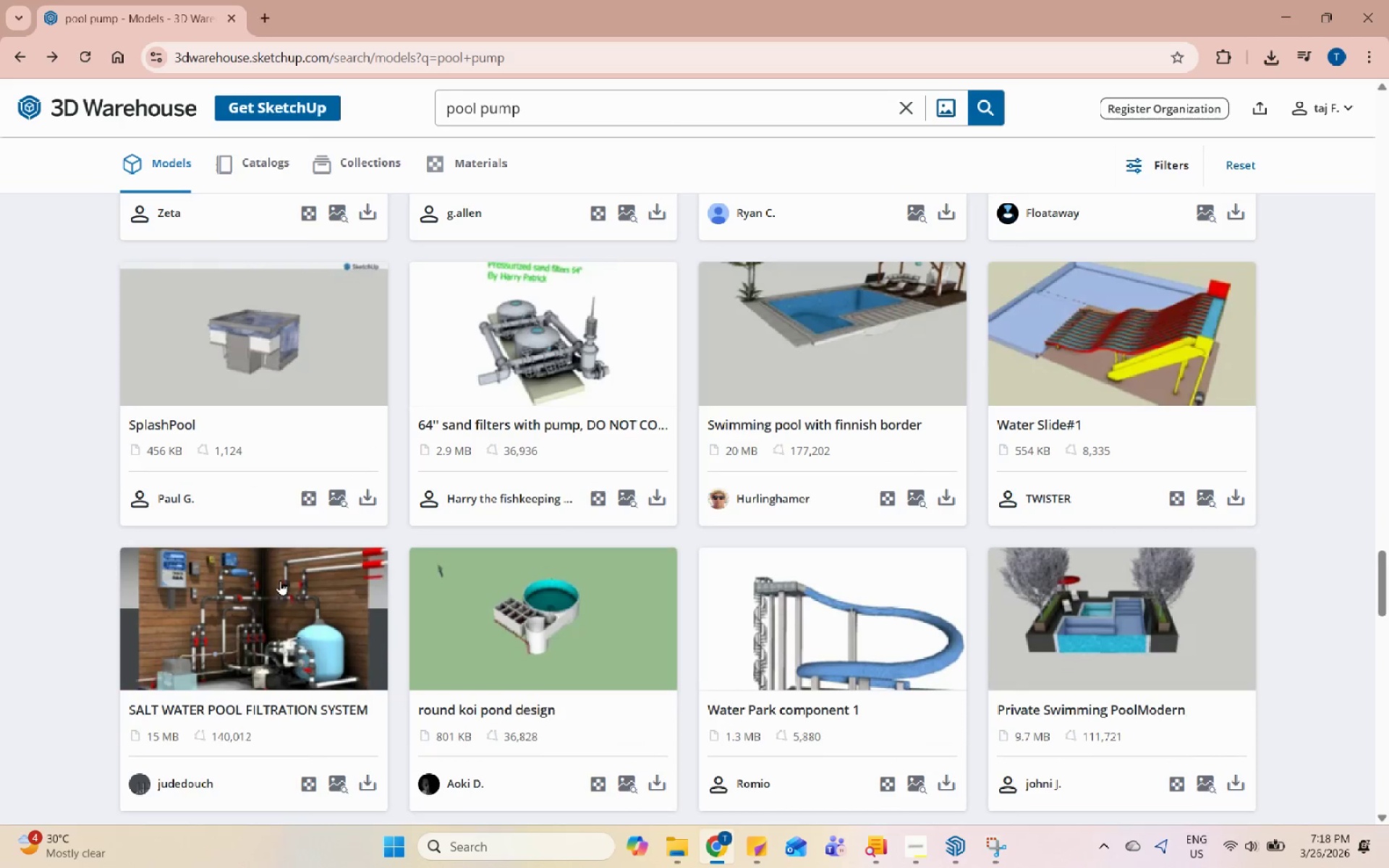 
left_click([1207, 420])
 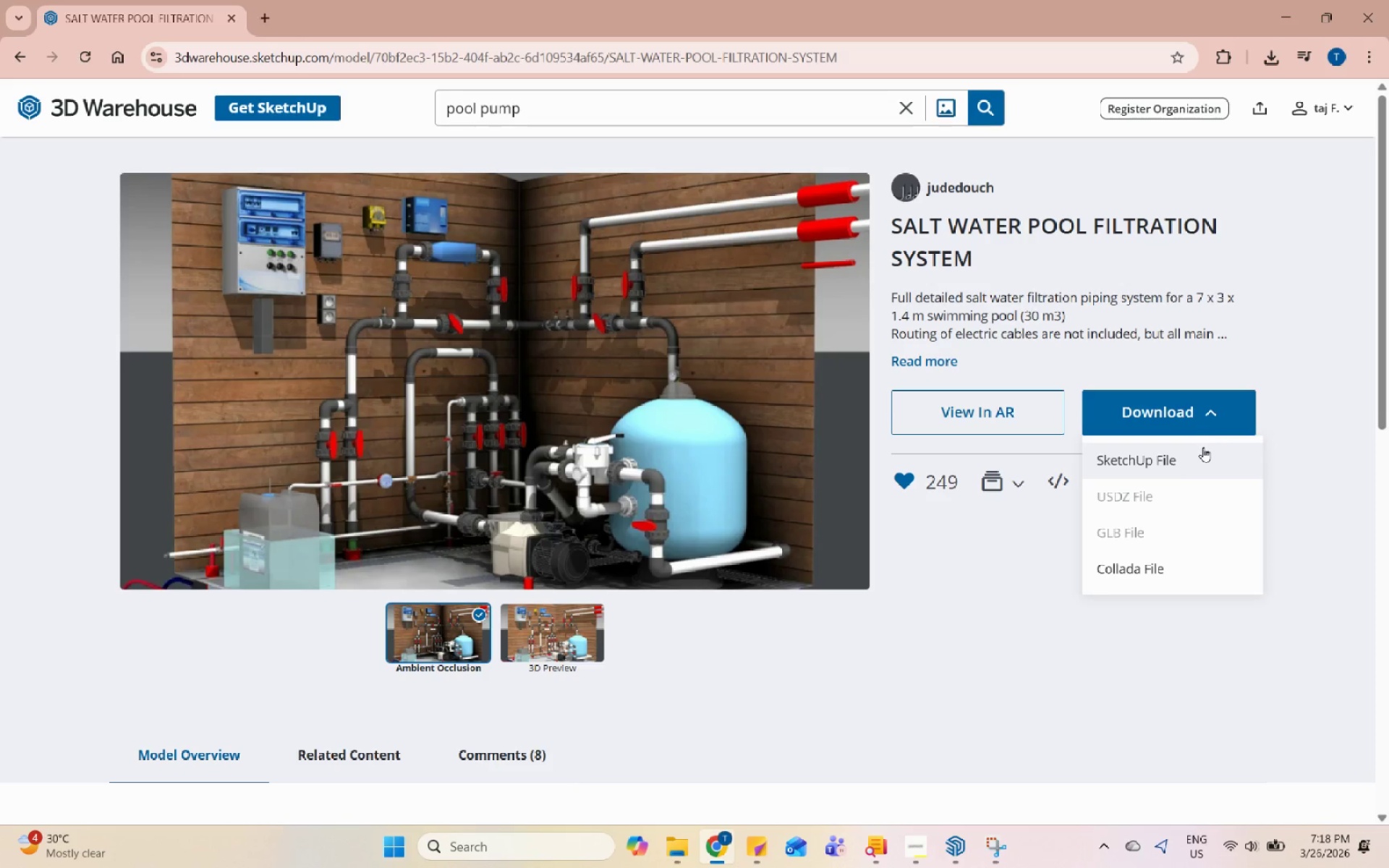 
left_click([1203, 447])
 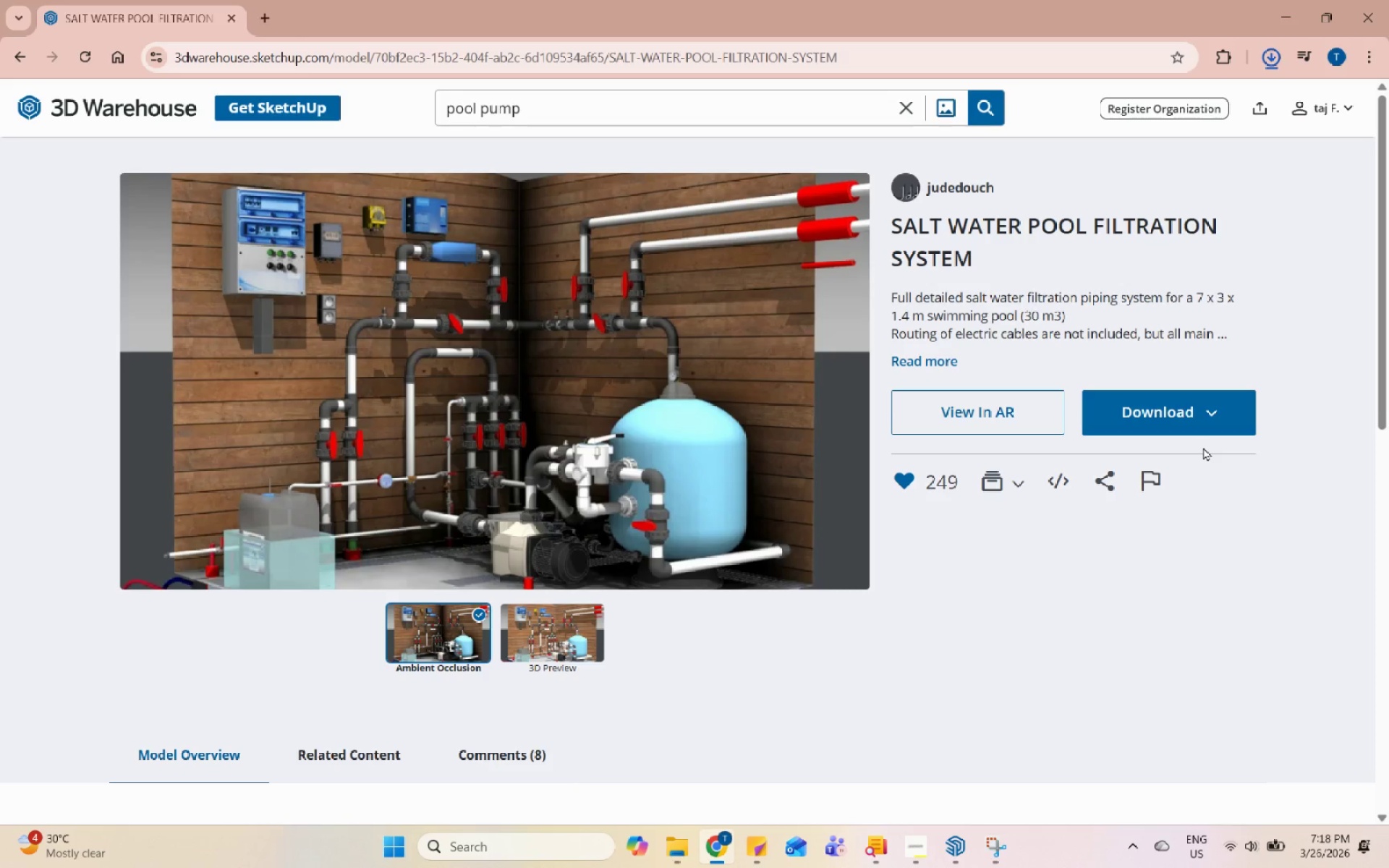 
wait(8.28)
 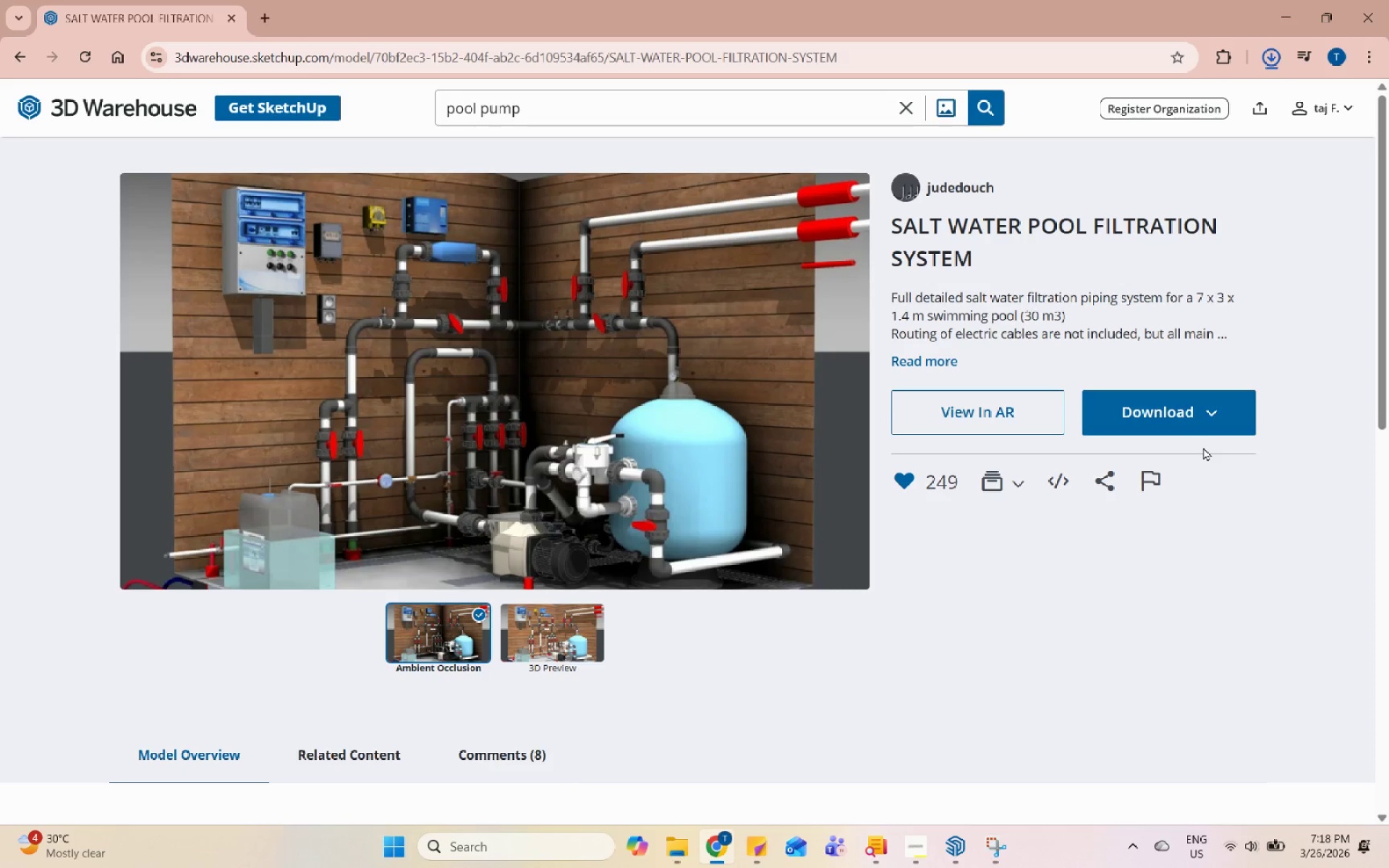 
left_click([953, 856])
 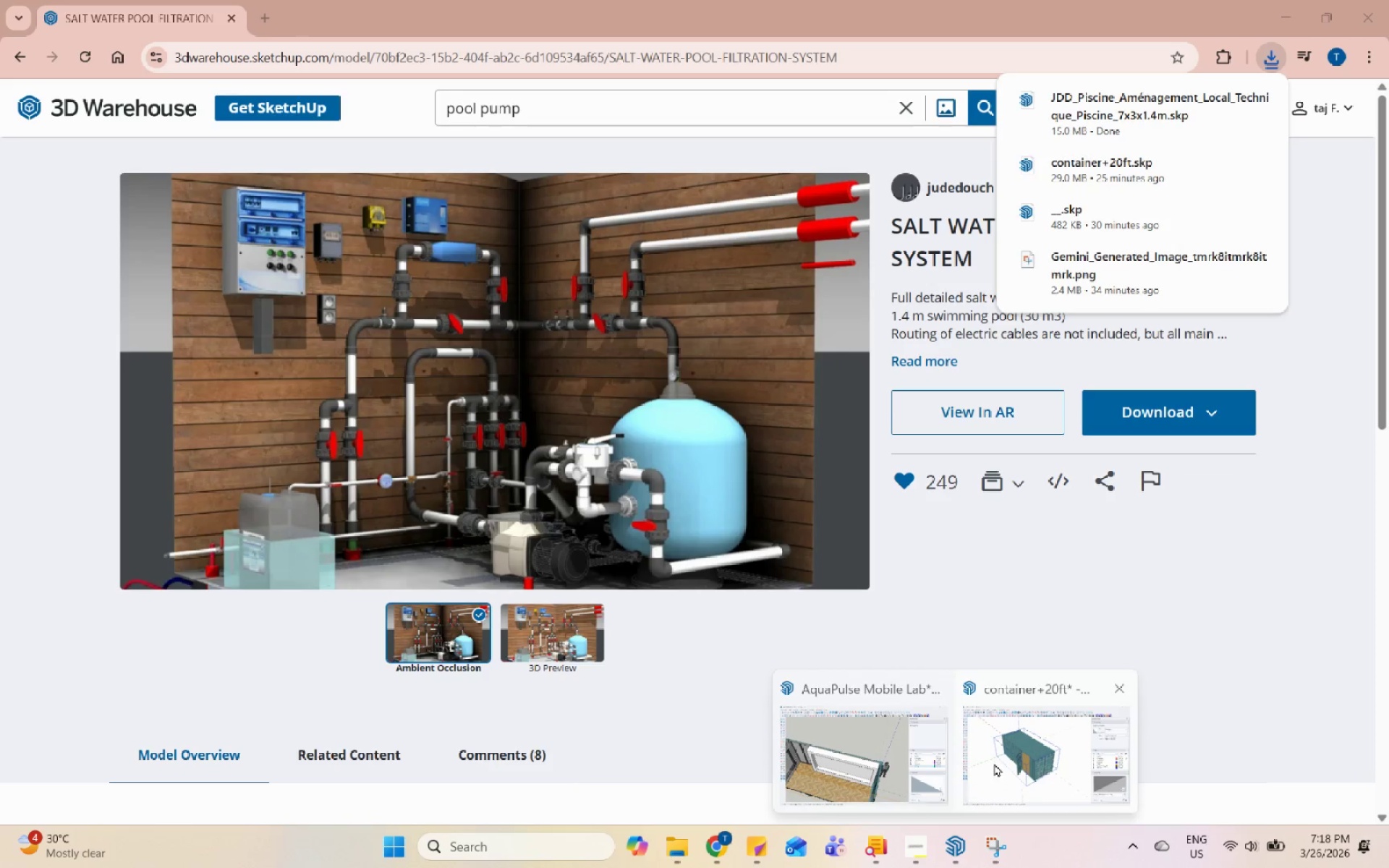 
left_click([999, 757])
 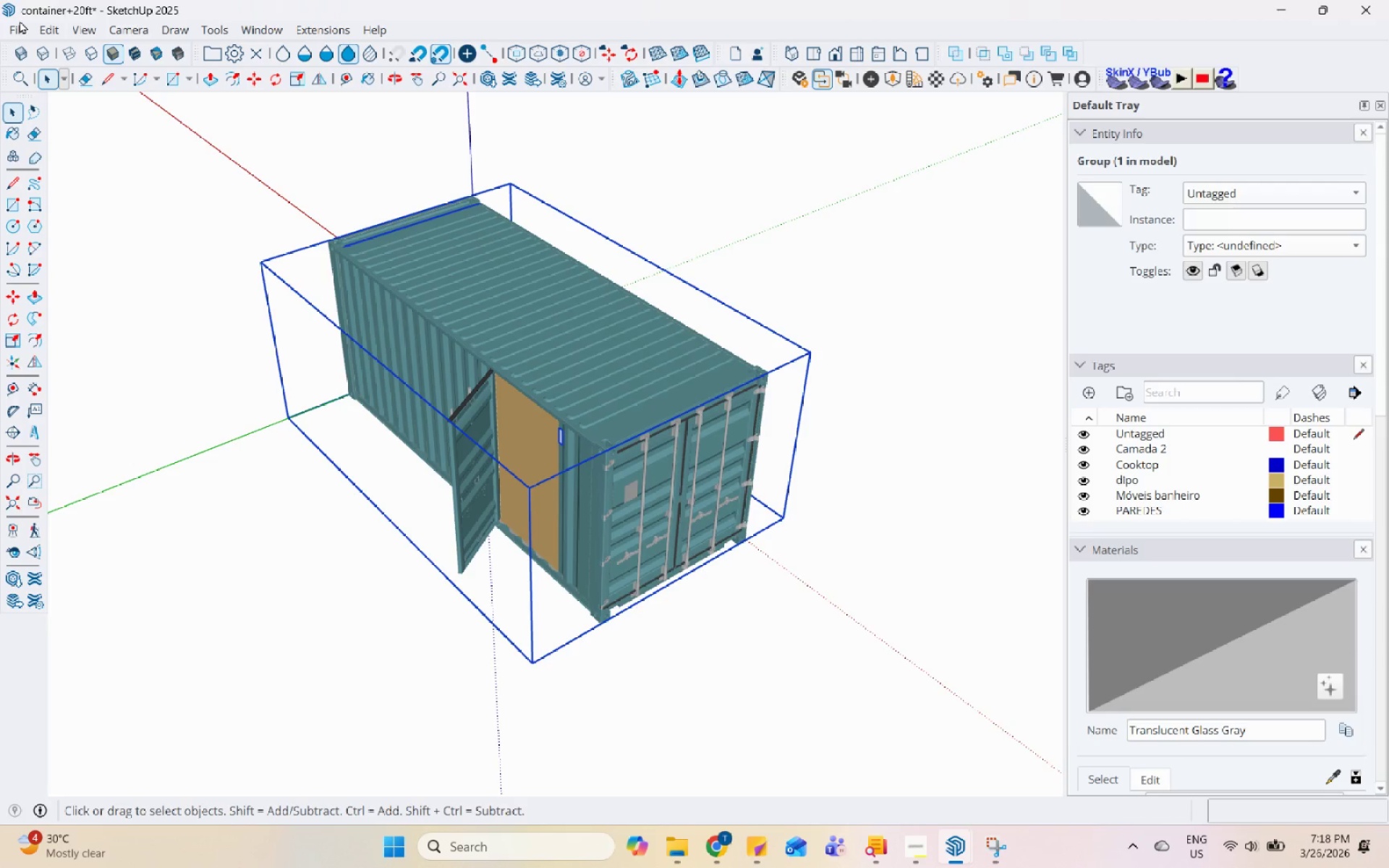 
double_click([20, 35])
 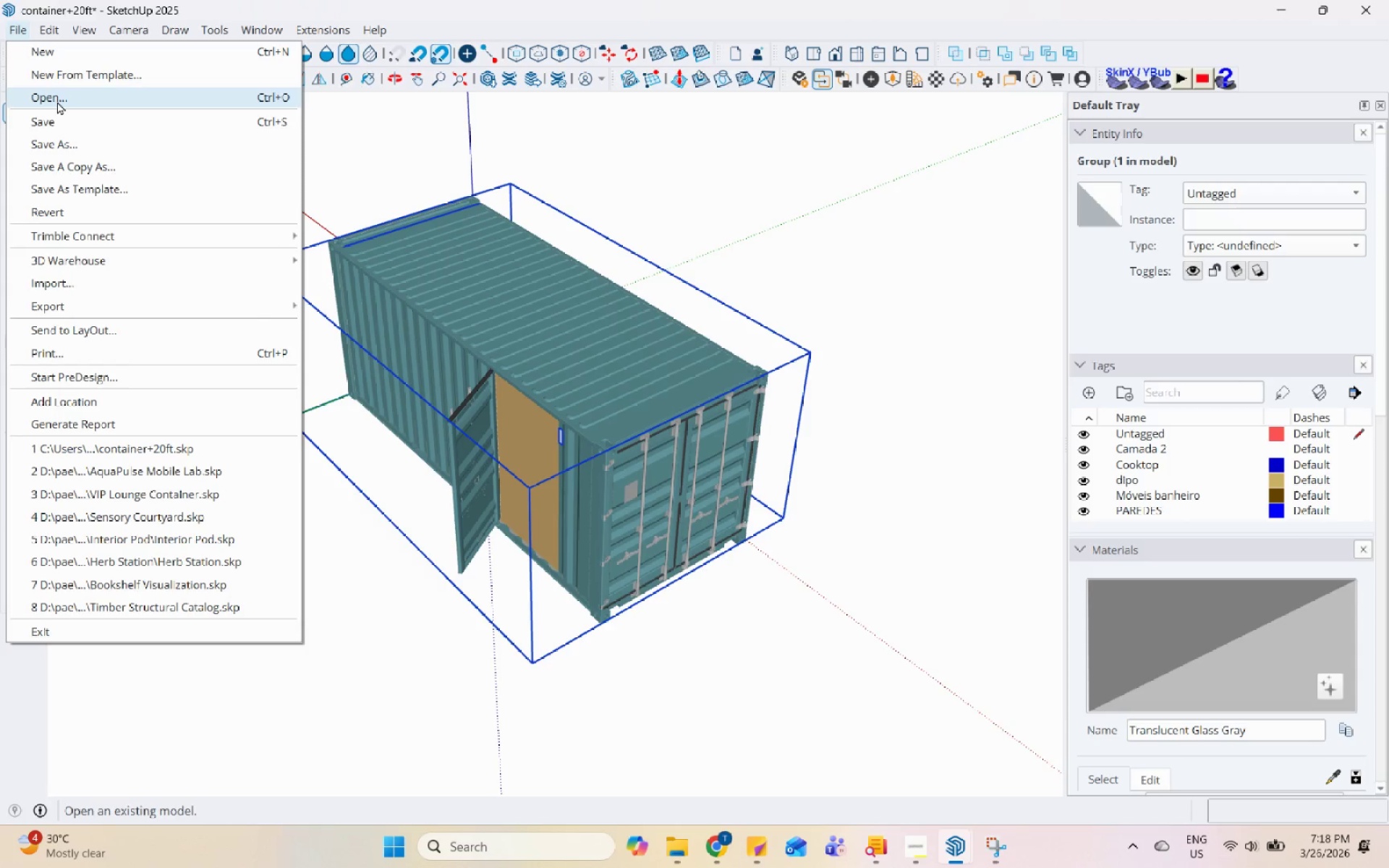 
left_click([57, 101])
 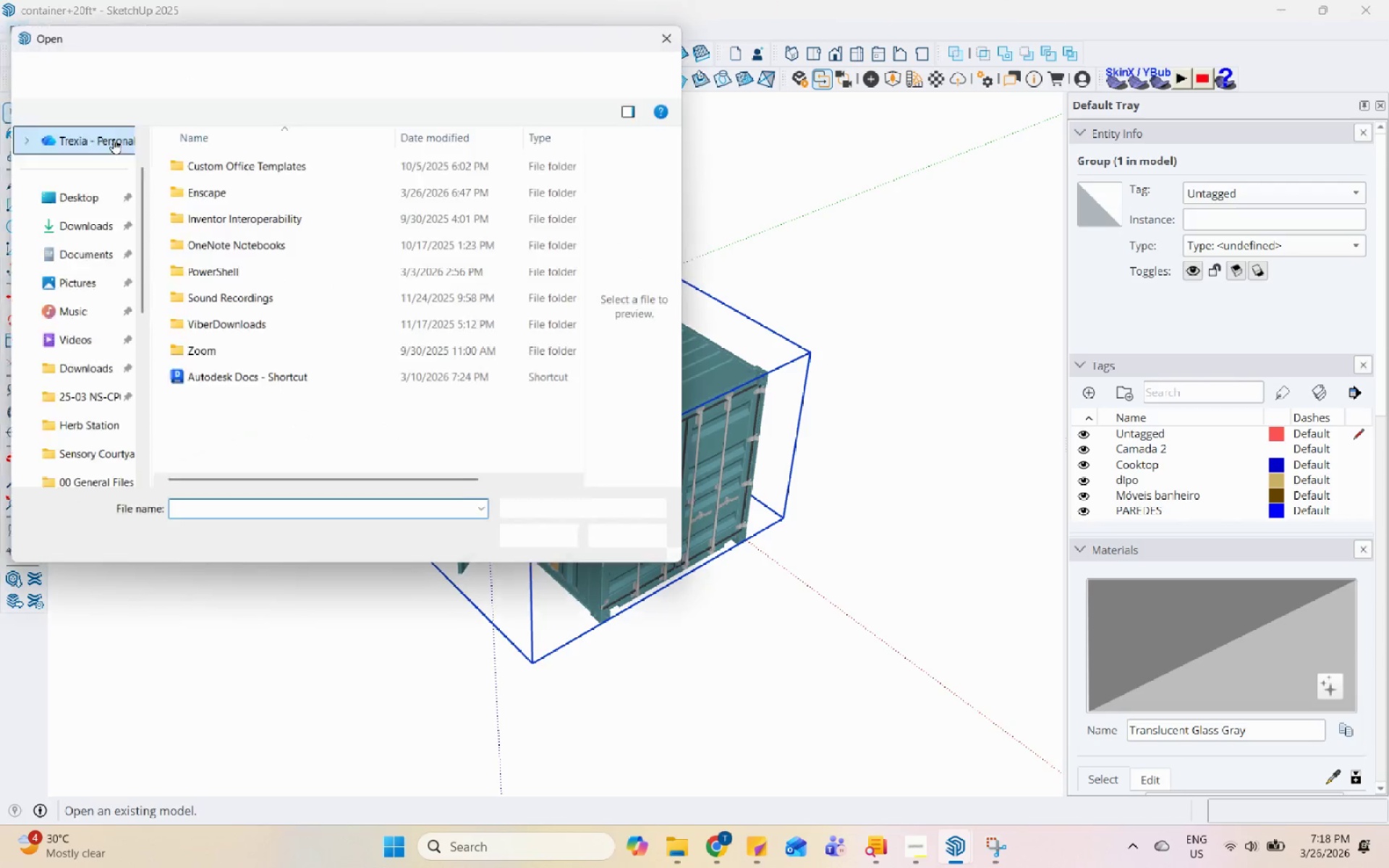 
scroll: coordinate [229, 253], scroll_direction: up, amount: 5.0
 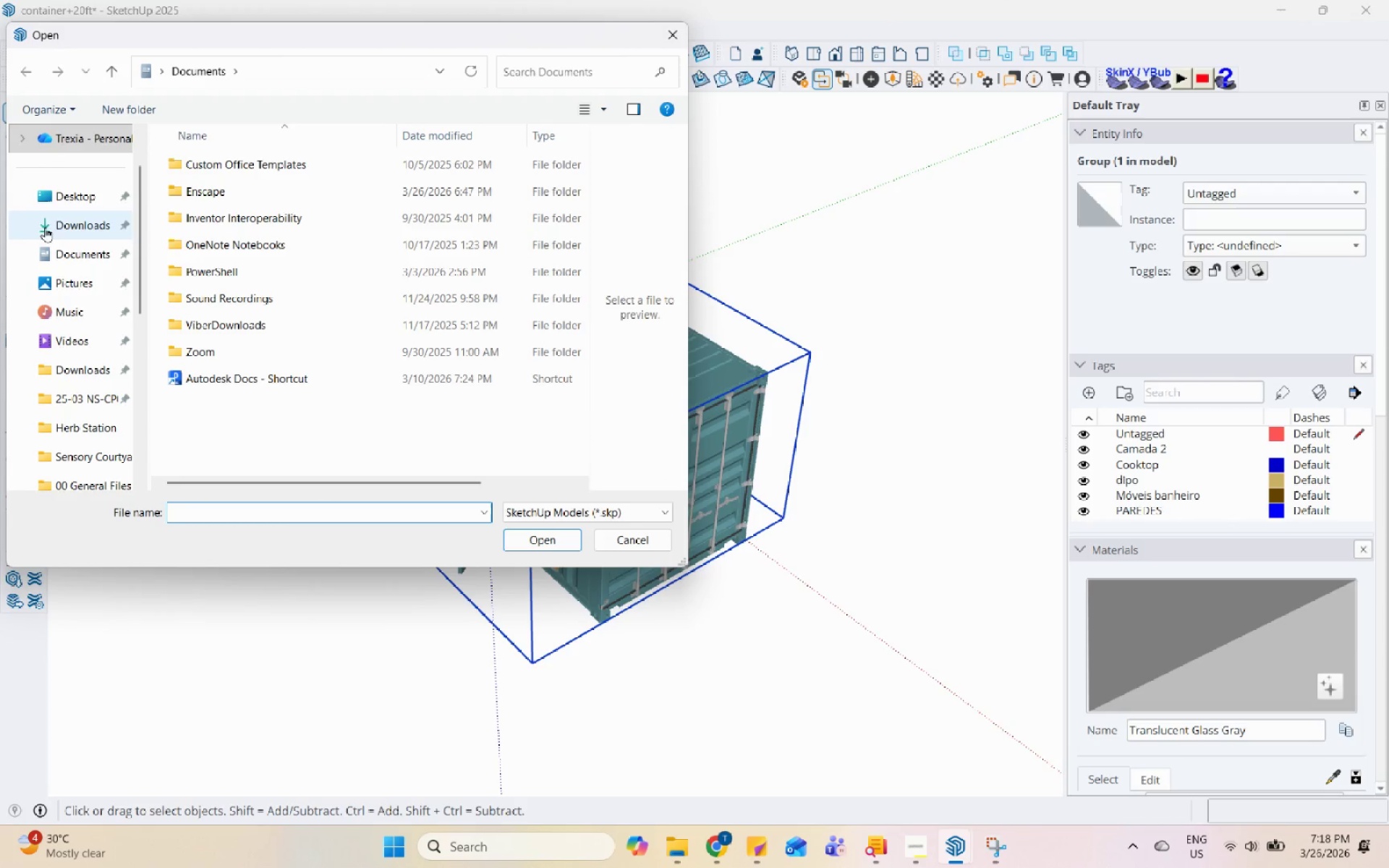 
left_click([59, 229])
 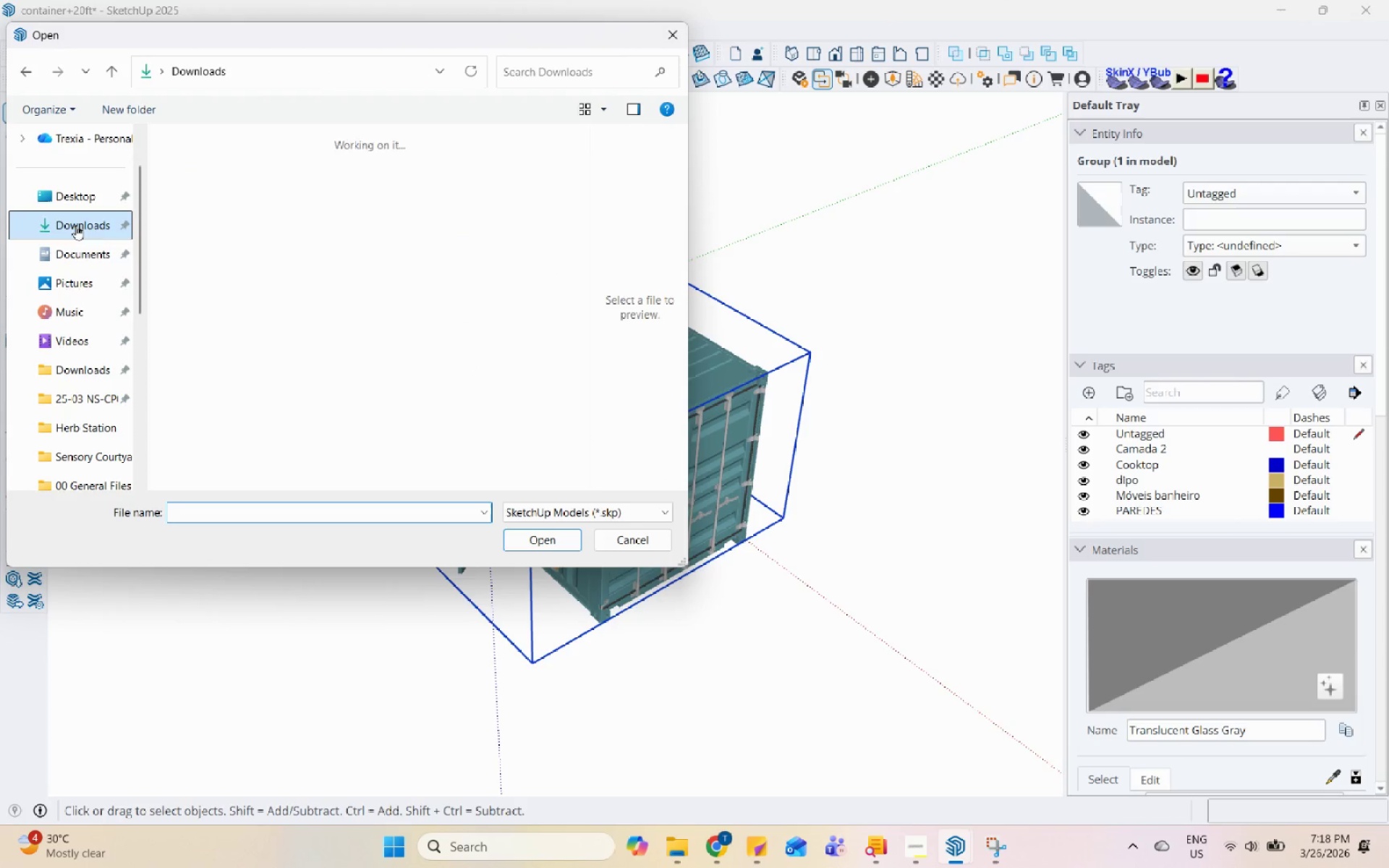 
left_click([223, 180])
 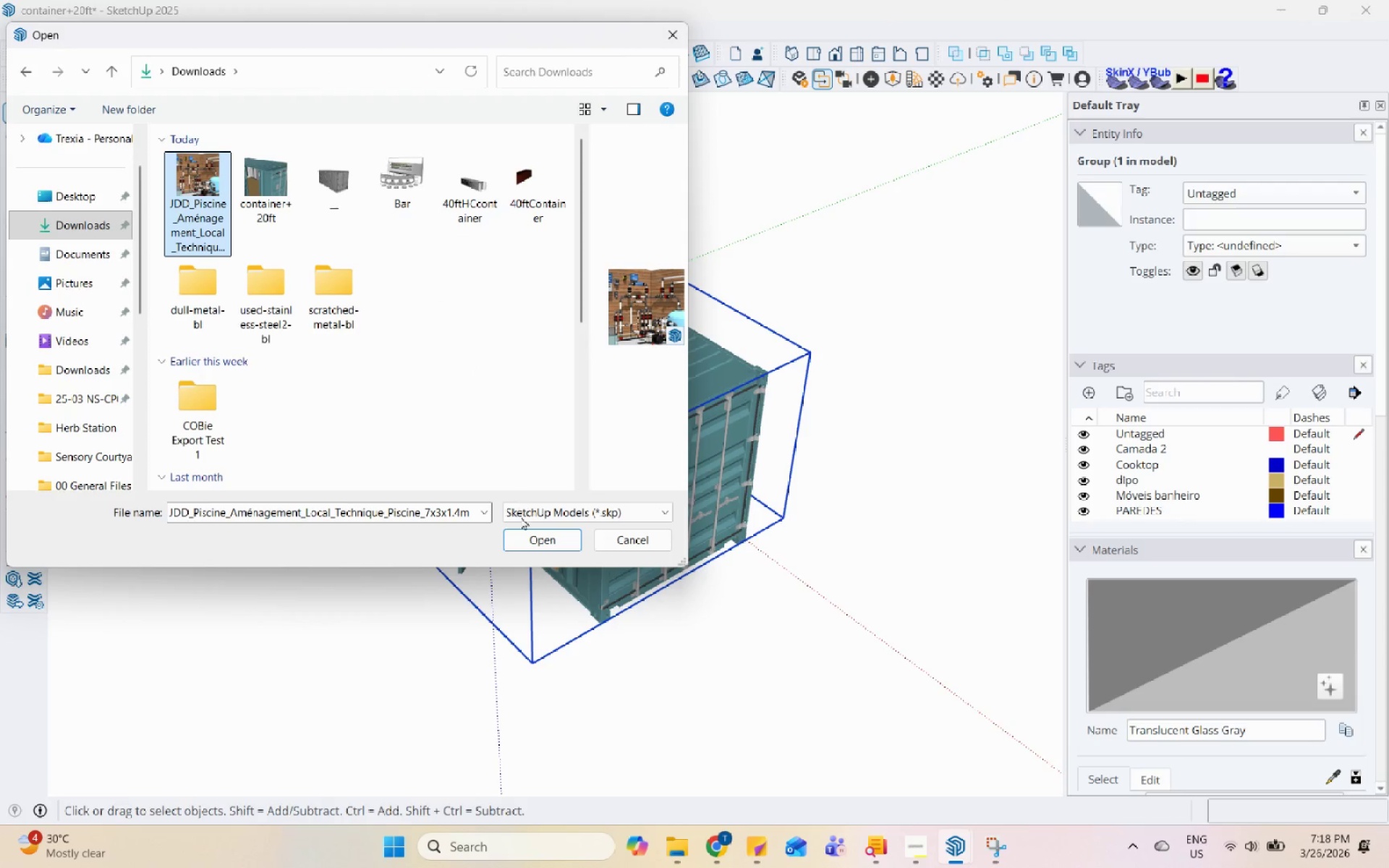 
scroll: coordinate [148, 207], scroll_direction: up, amount: 4.0
 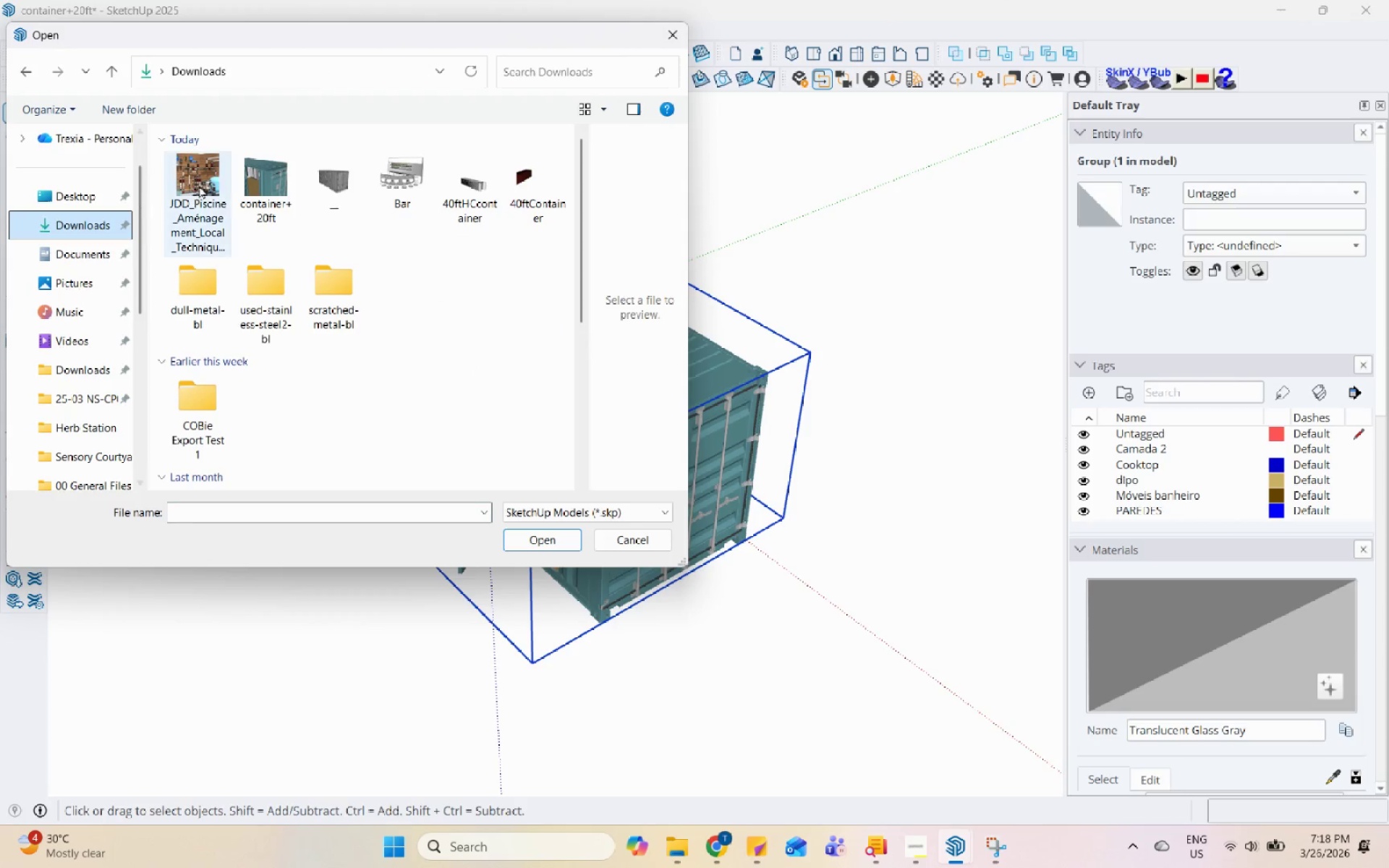 
left_click([540, 537])
 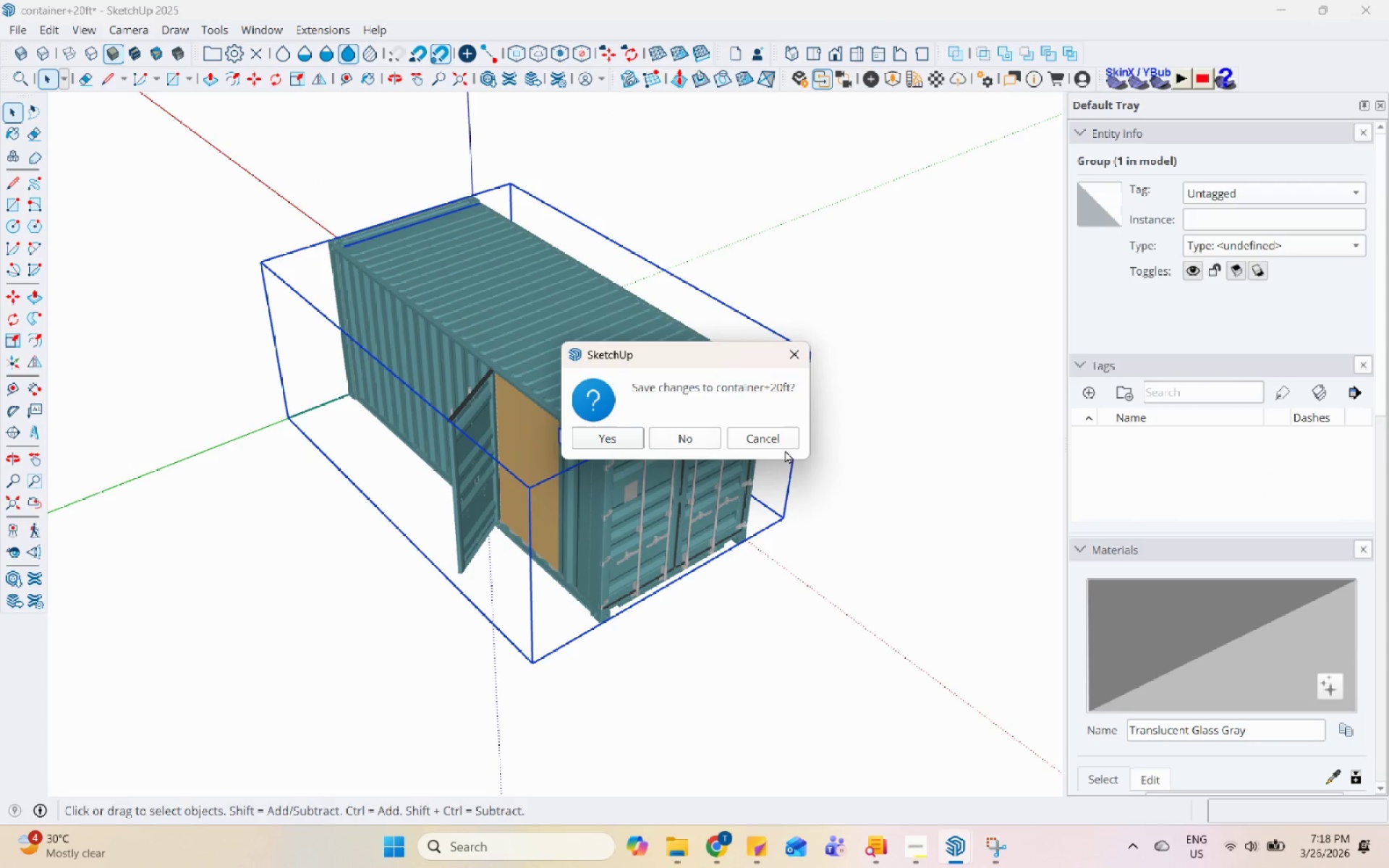 
left_click([714, 435])
 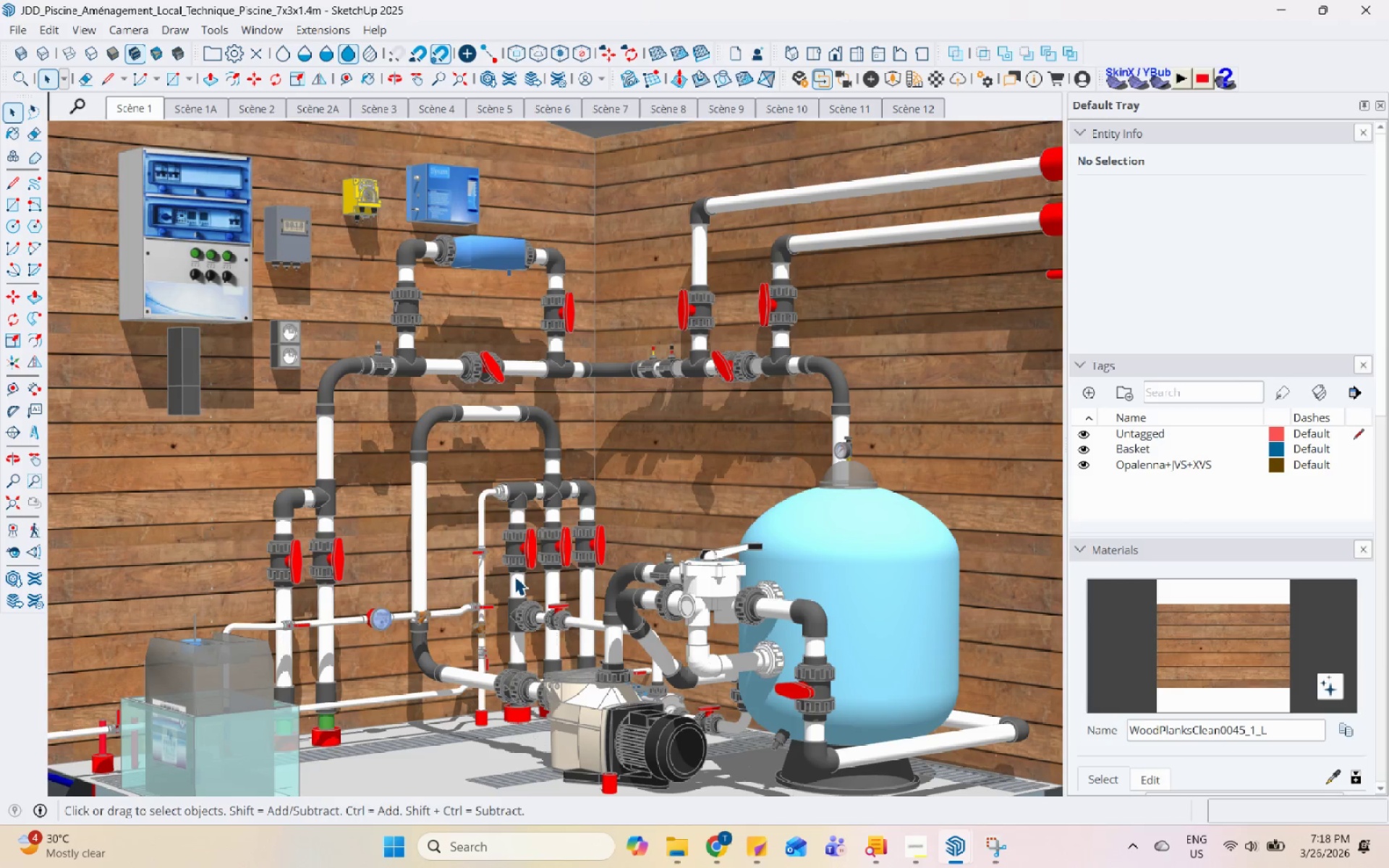 
wait(5.35)
 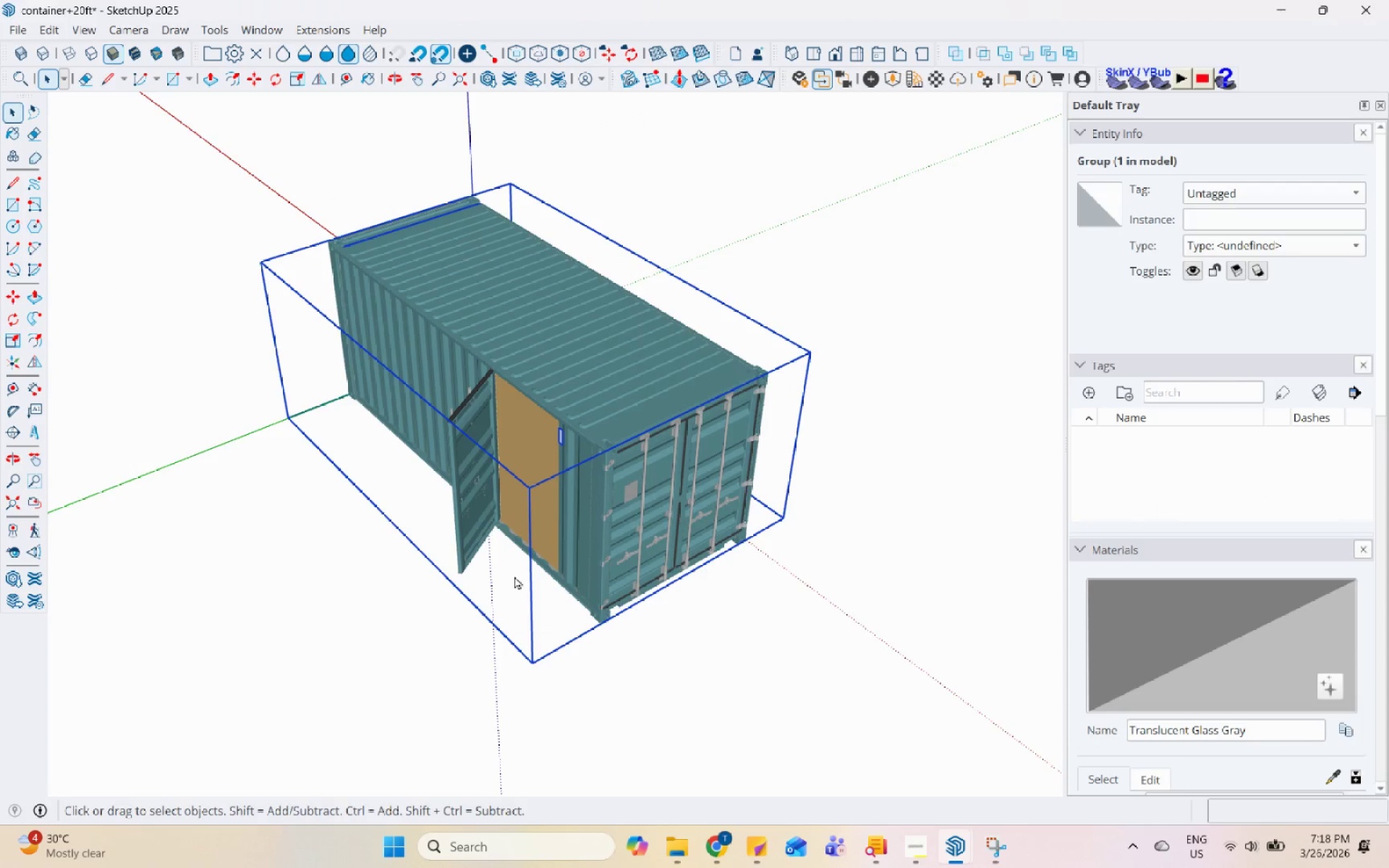 
scroll: coordinate [385, 647], scroll_direction: down, amount: 7.0
 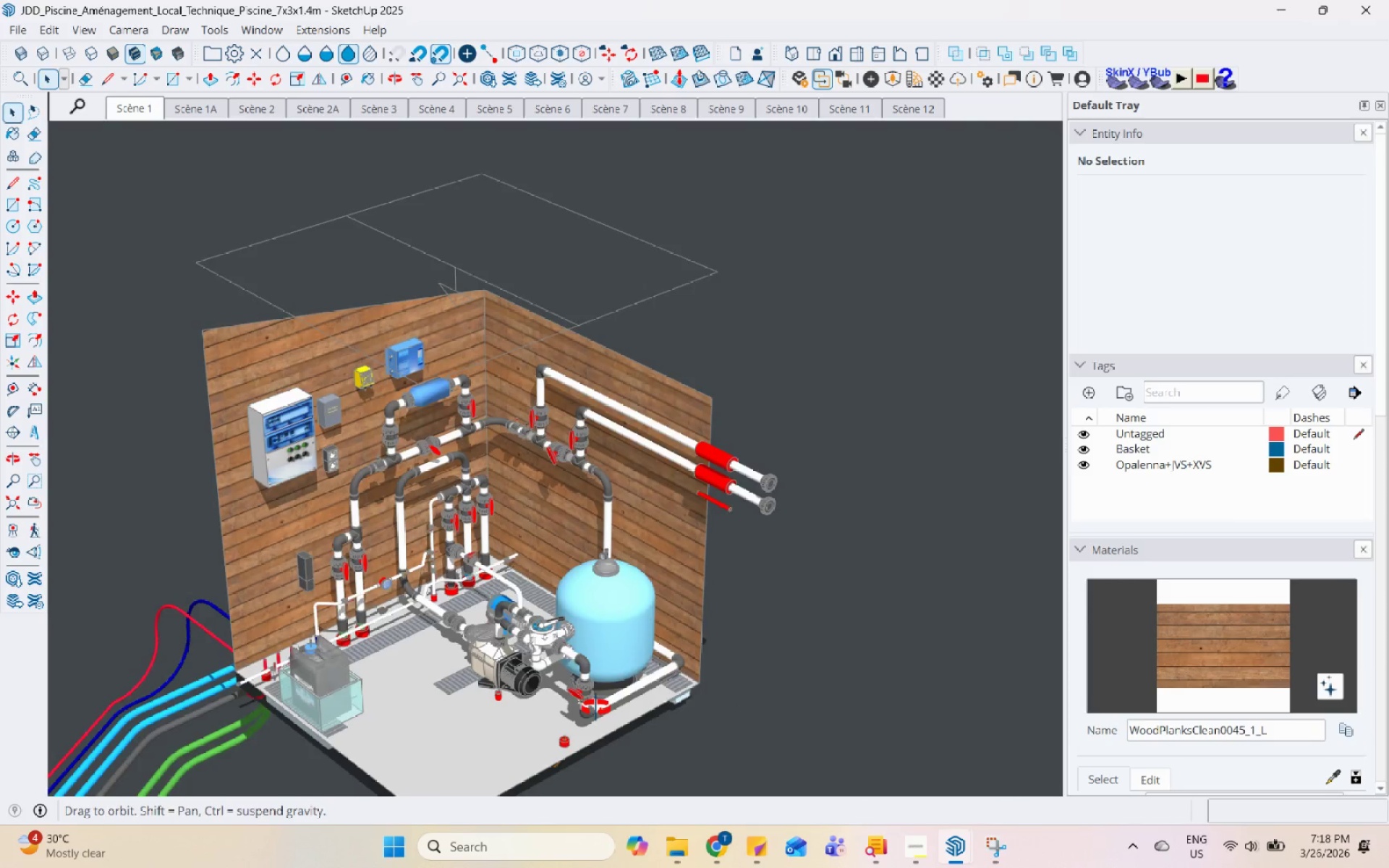 
scroll: coordinate [519, 380], scroll_direction: up, amount: 4.0
 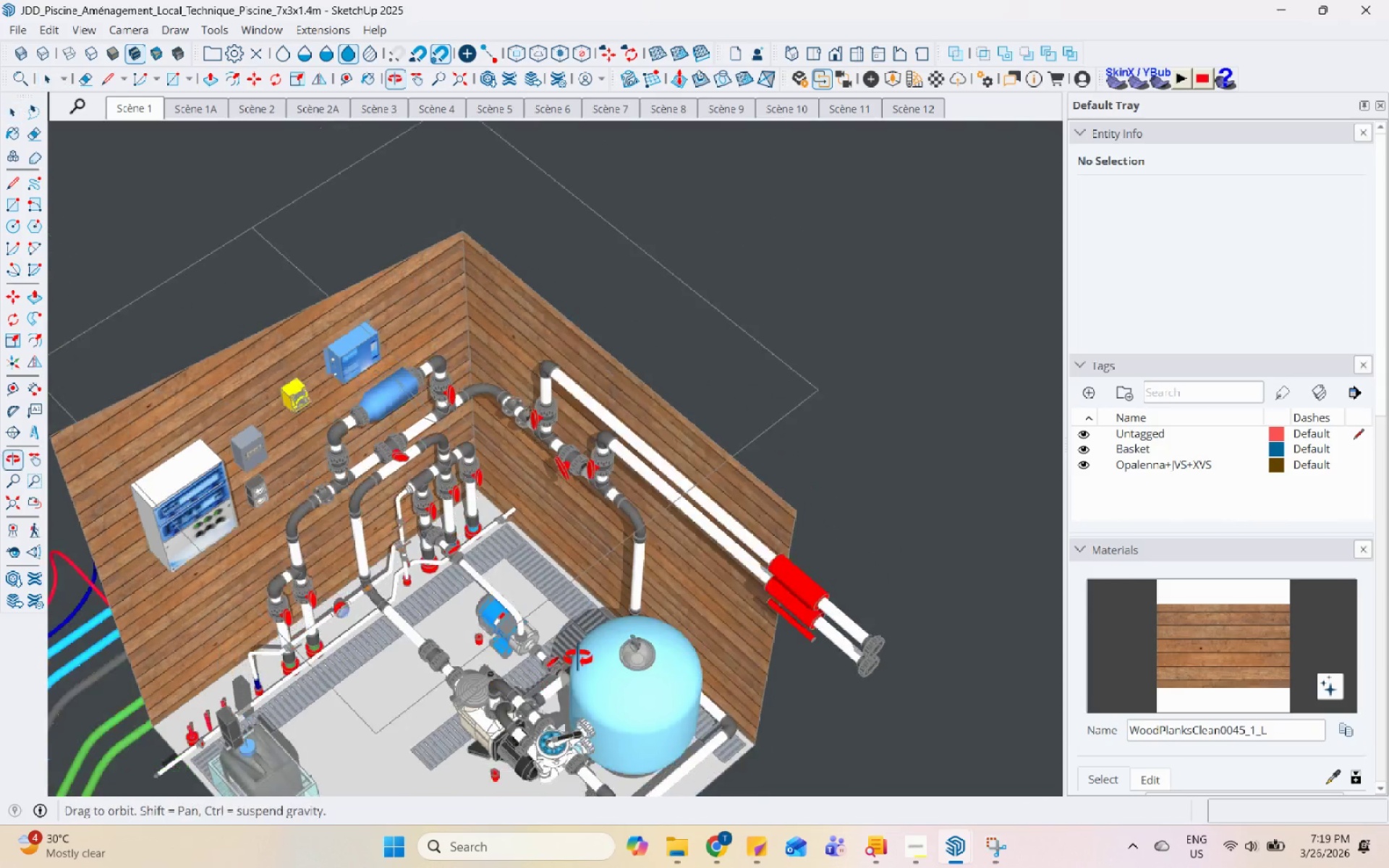 
scroll: coordinate [644, 435], scroll_direction: down, amount: 7.0
 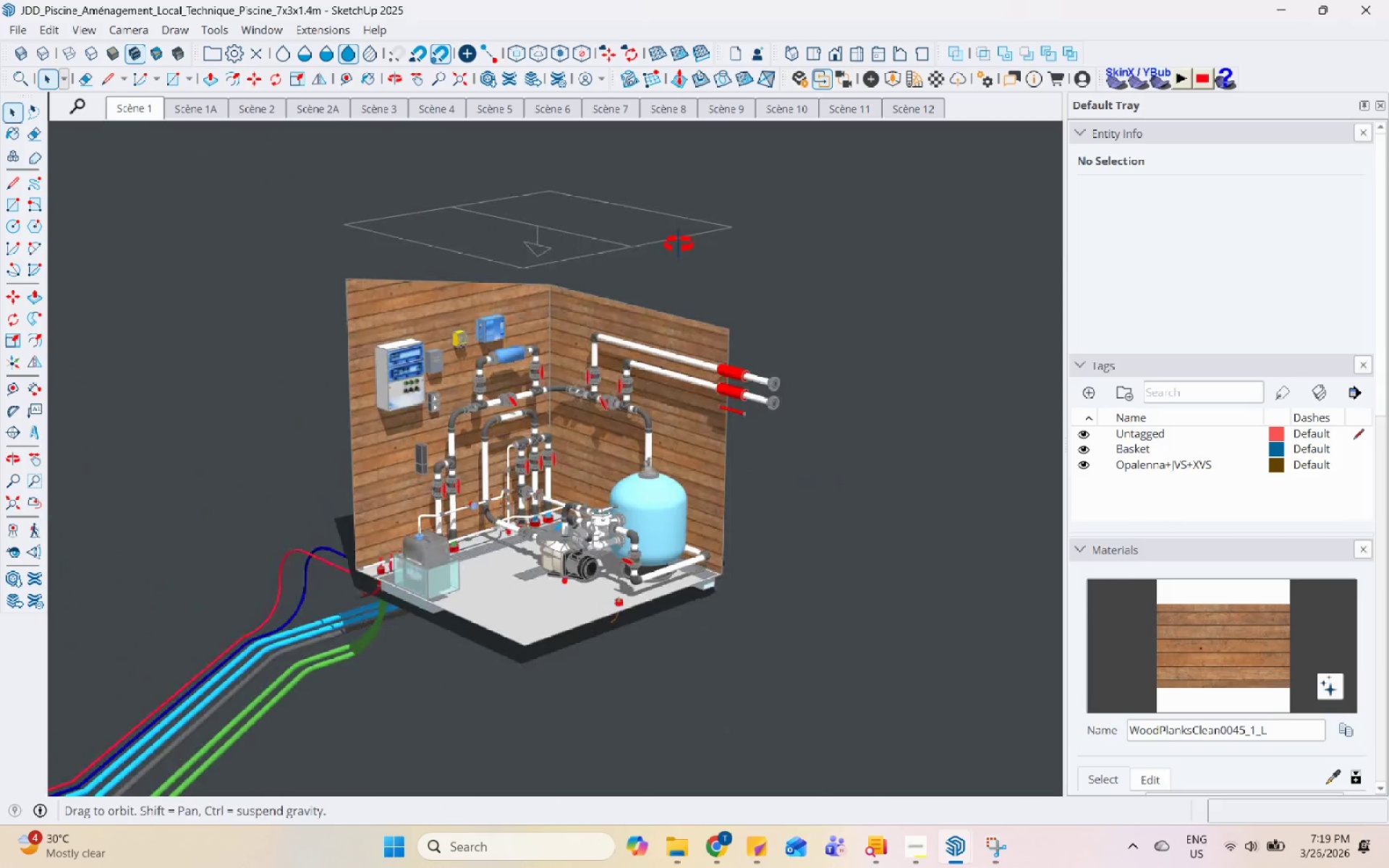 
scroll: coordinate [502, 555], scroll_direction: up, amount: 10.0
 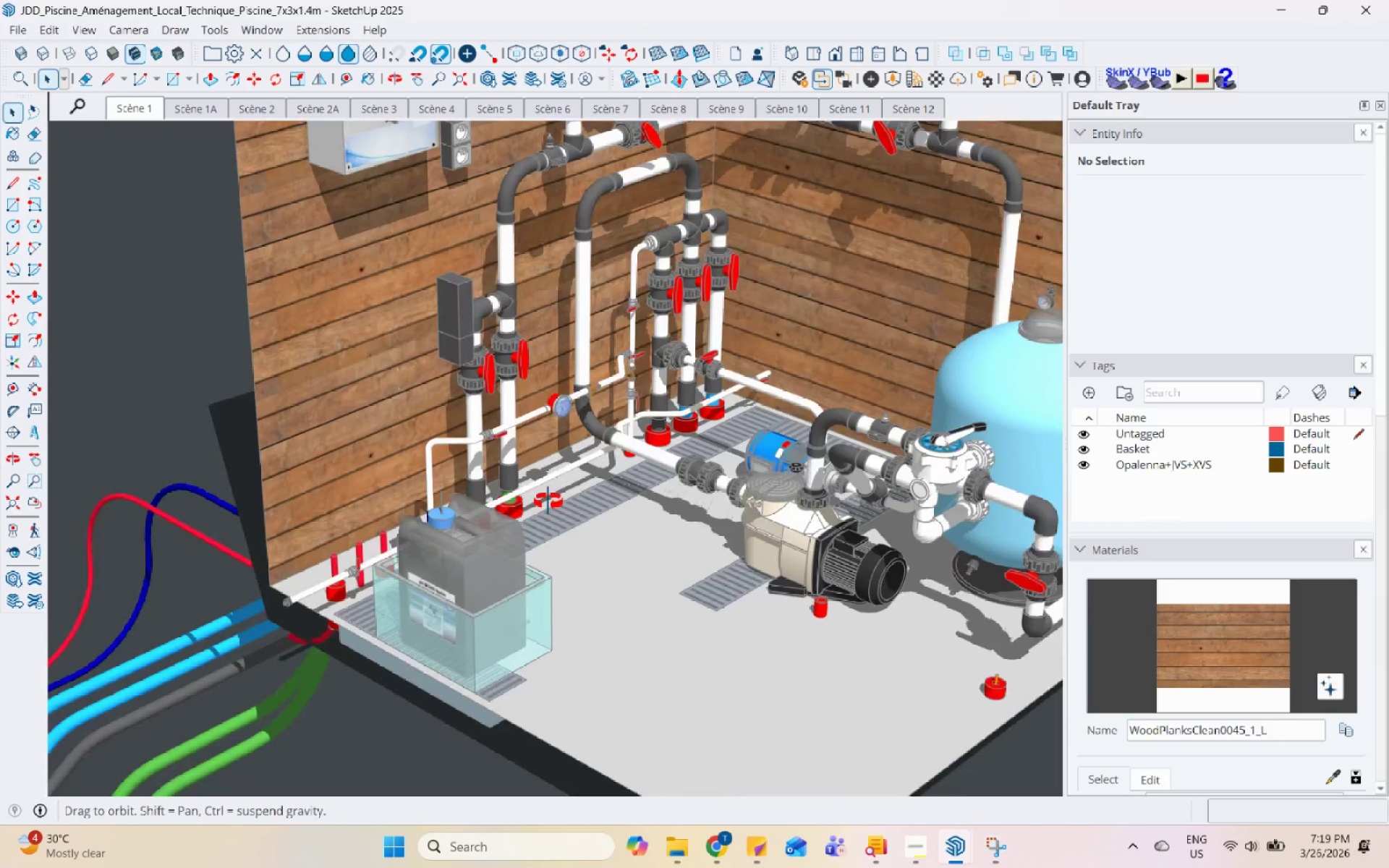 
scroll: coordinate [434, 563], scroll_direction: down, amount: 5.0
 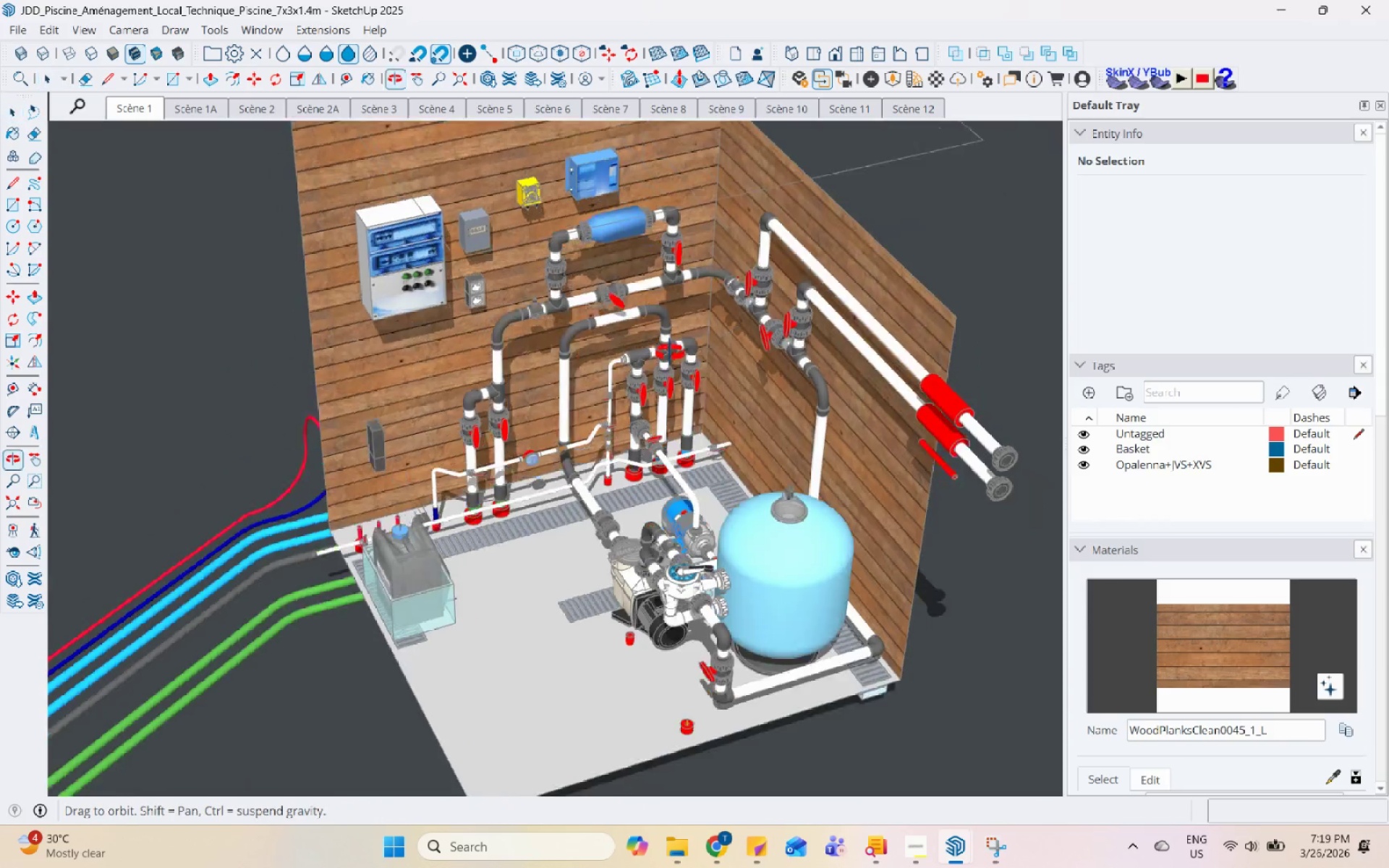 
left_click([249, 307])
 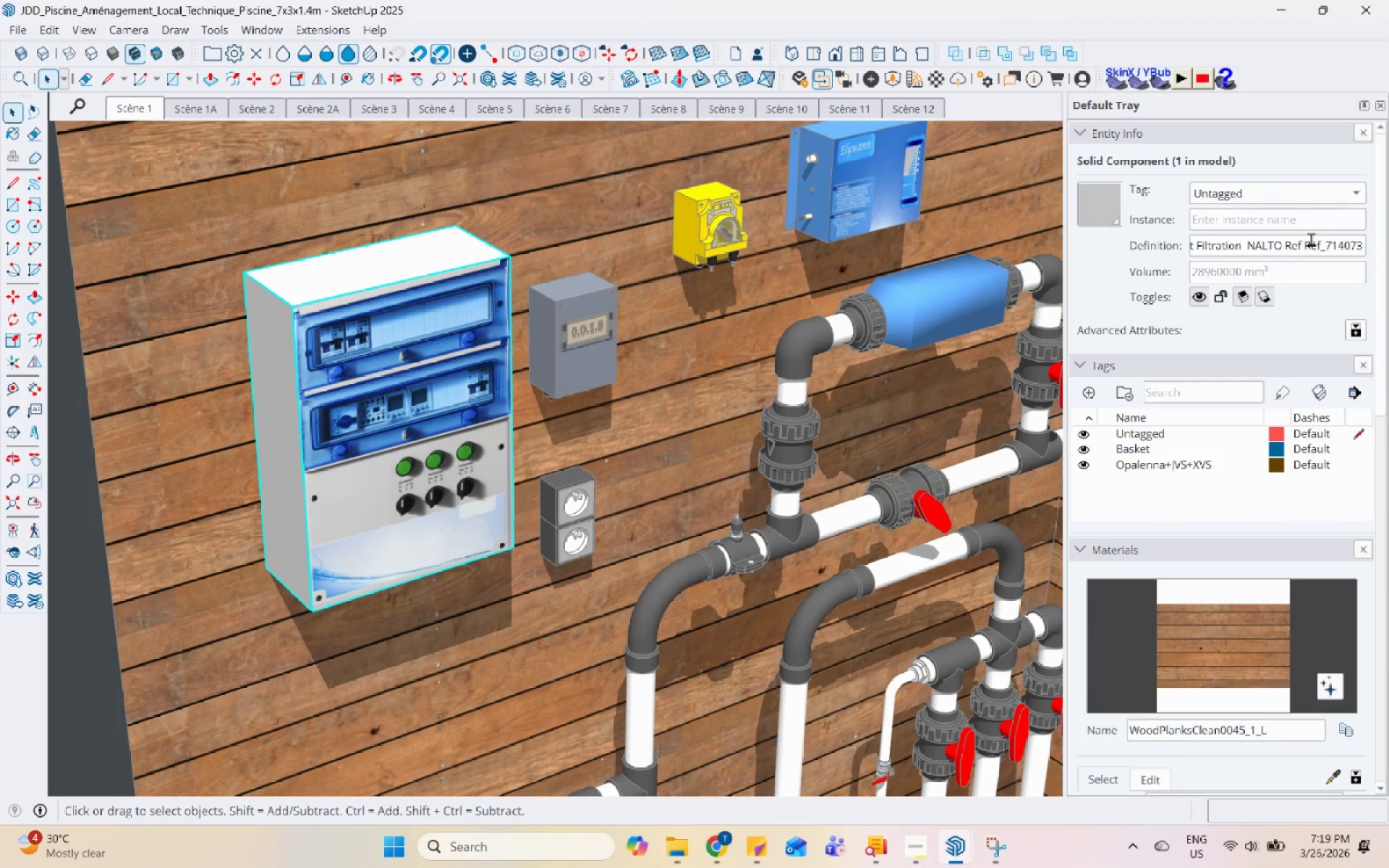 
scroll: coordinate [233, 302], scroll_direction: up, amount: 10.0
 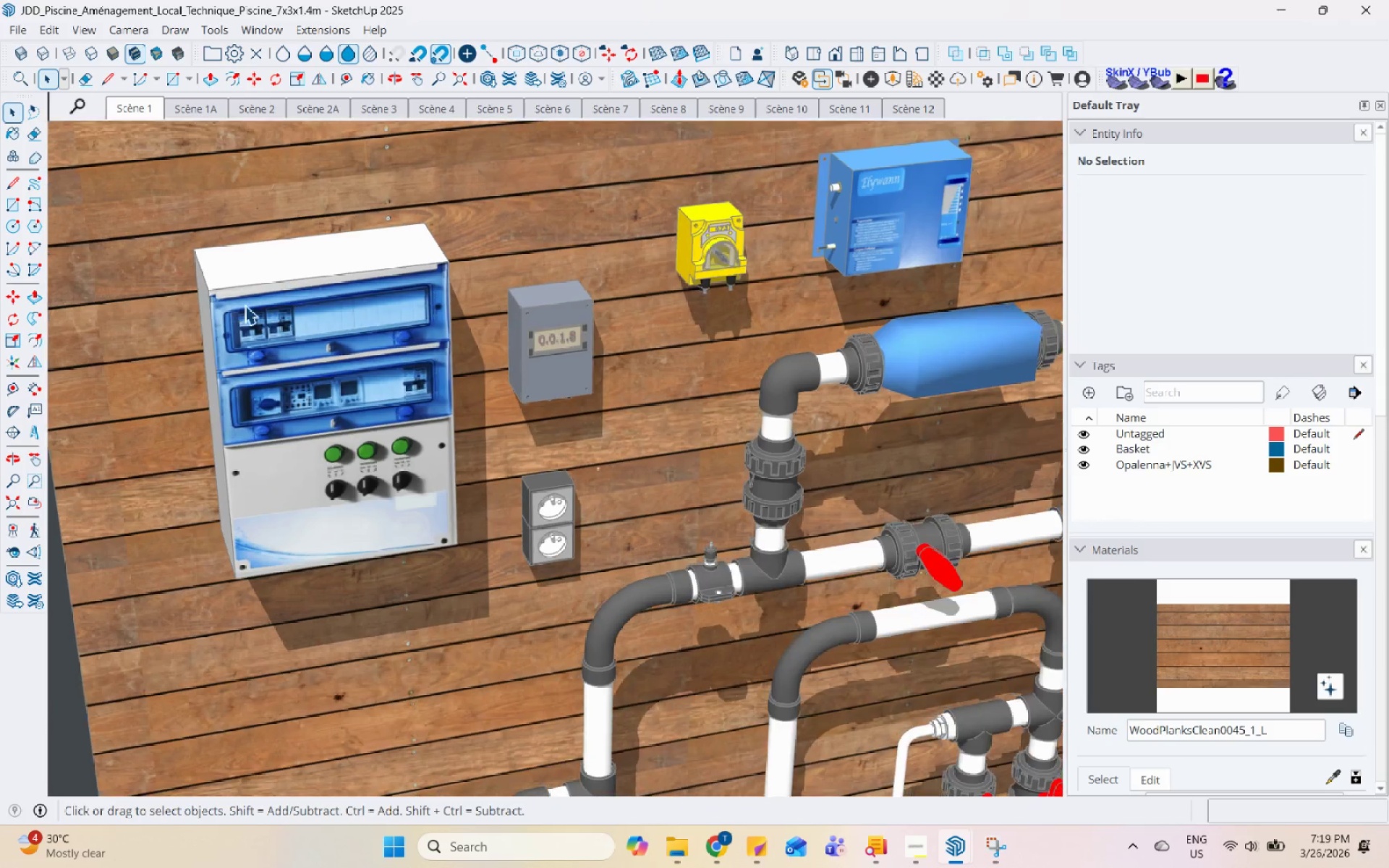 
scroll: coordinate [430, 413], scroll_direction: down, amount: 11.0
 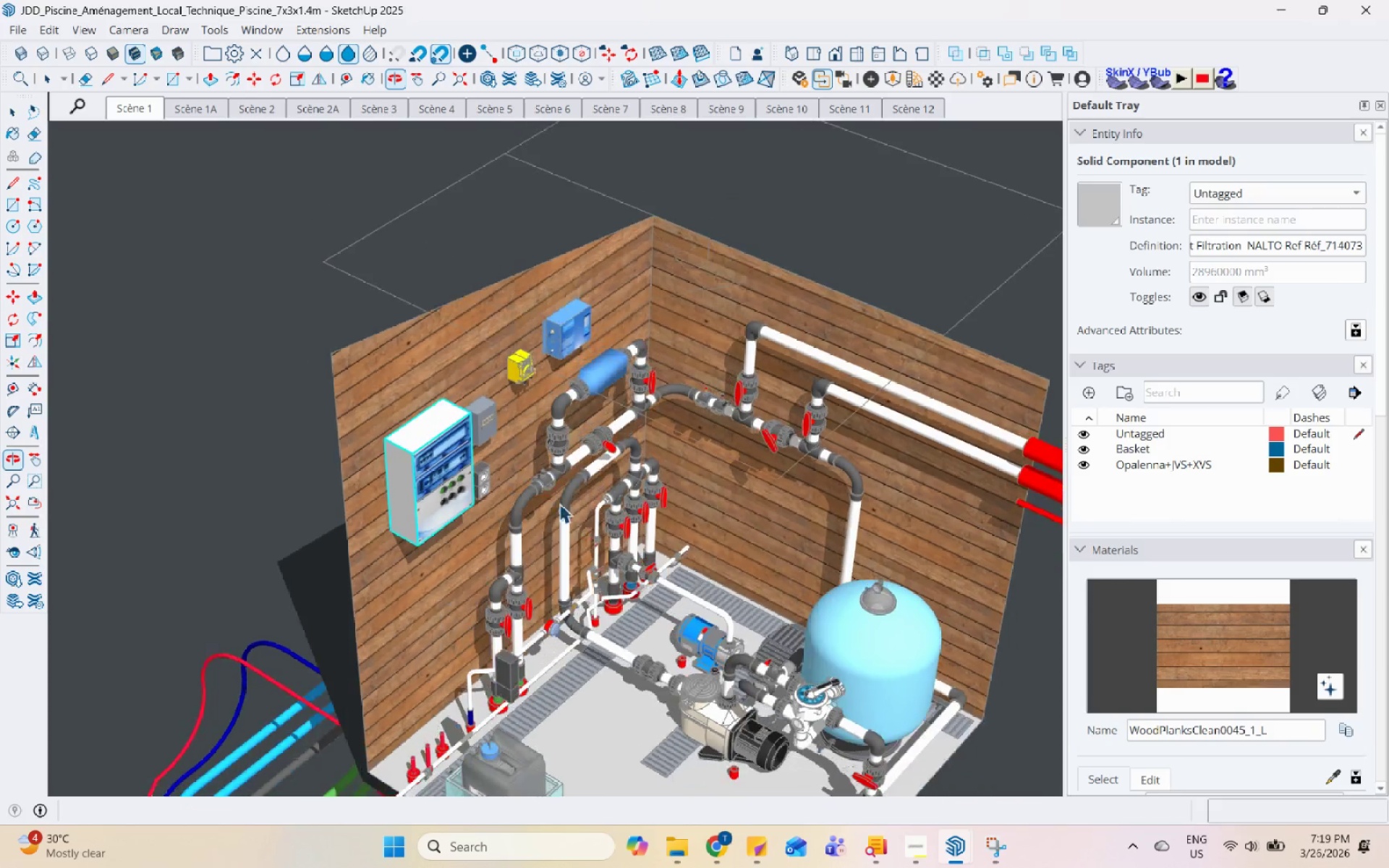 
left_click([728, 300])
 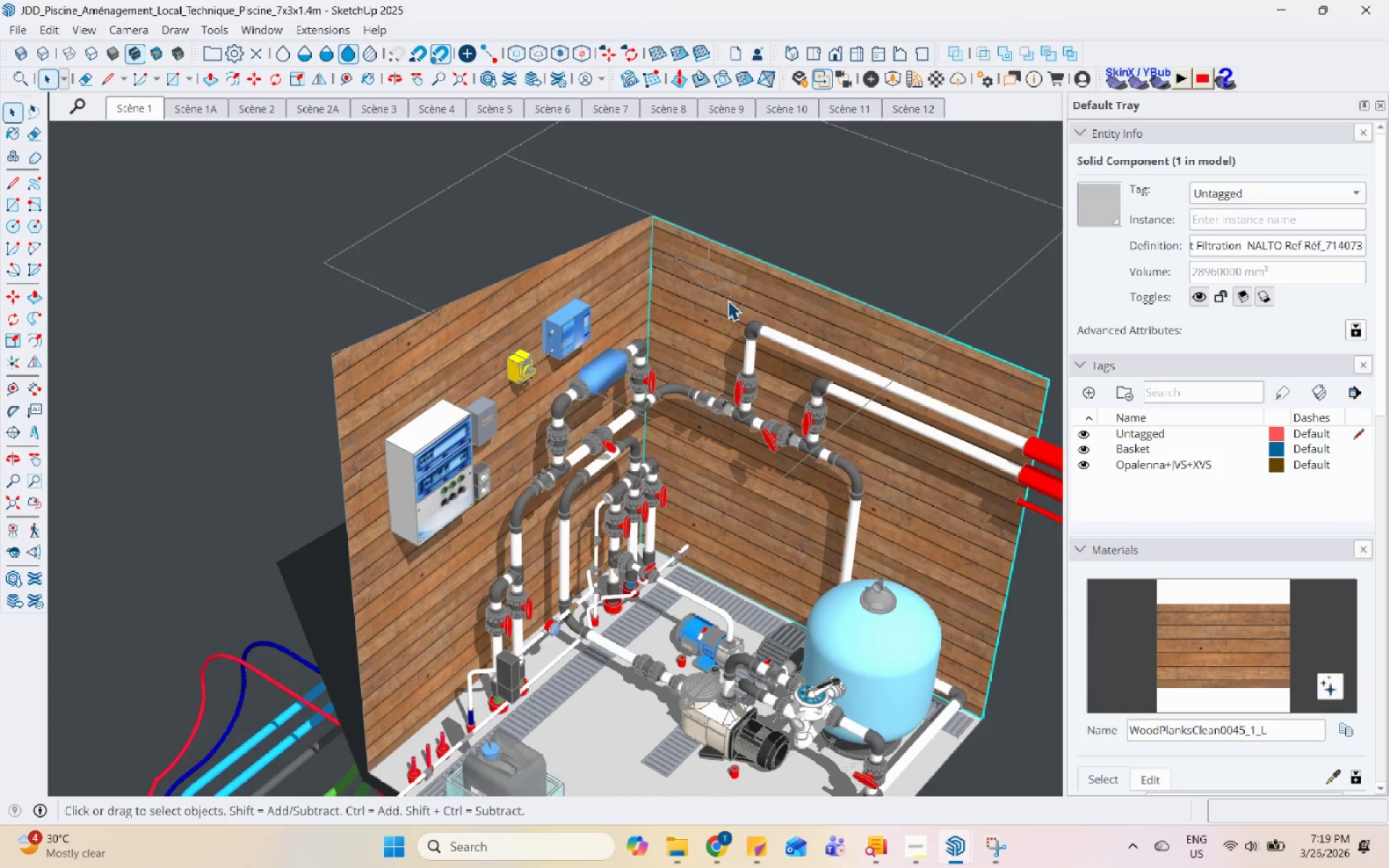 
right_click([728, 300])
 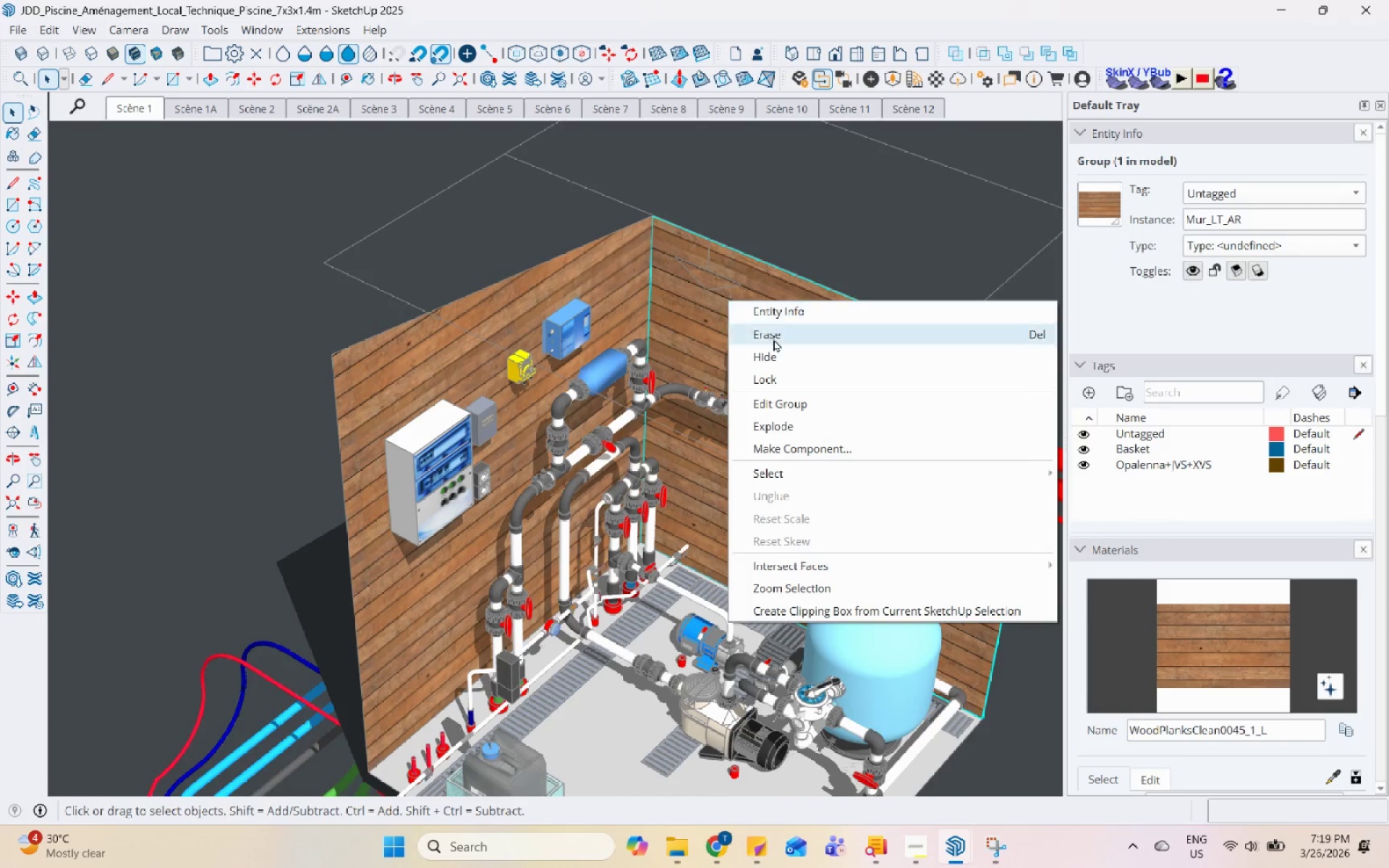 
left_click([773, 339])
 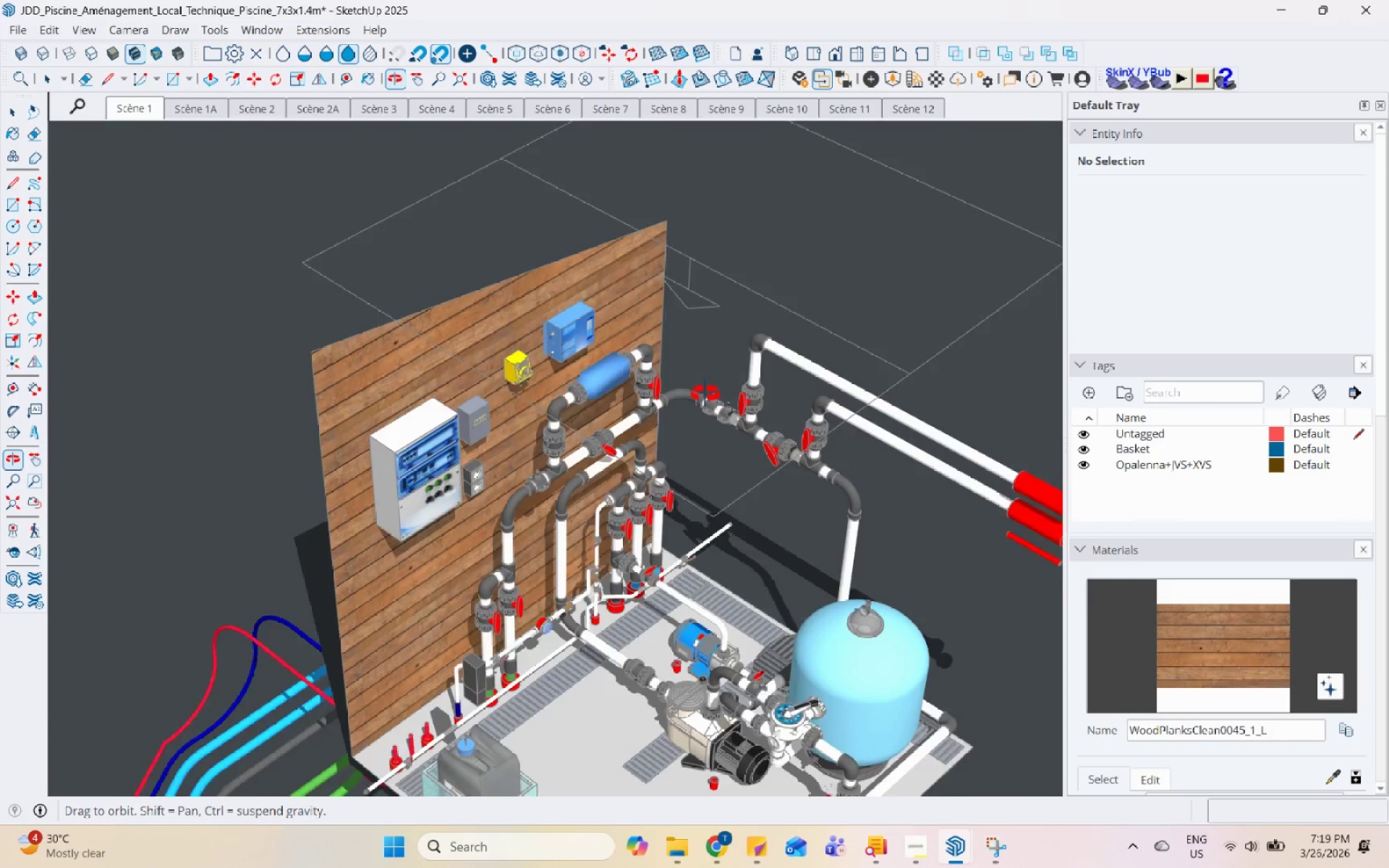 
scroll: coordinate [744, 503], scroll_direction: up, amount: 5.0
 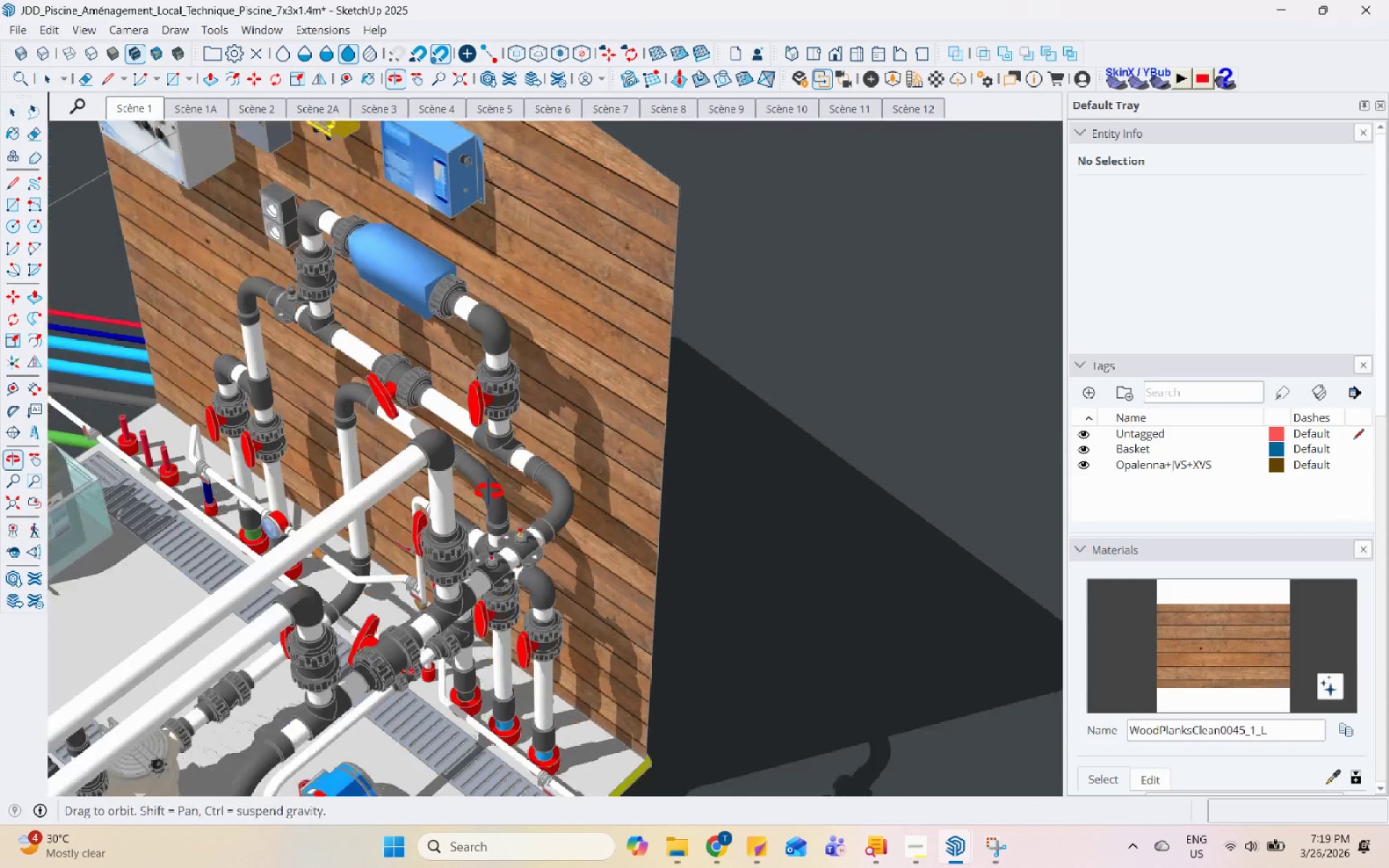 
scroll: coordinate [740, 404], scroll_direction: down, amount: 17.0
 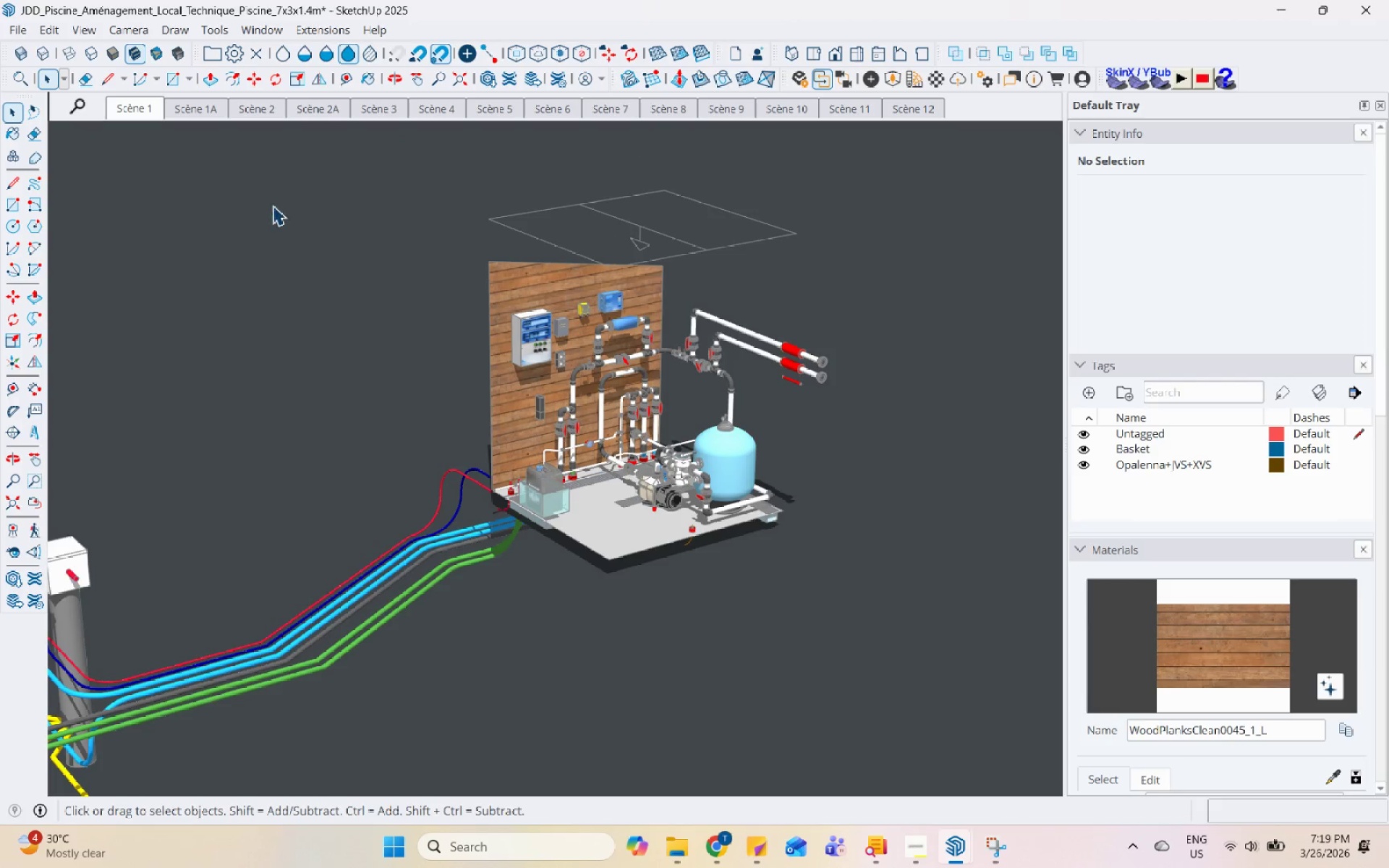 
left_click_drag(start_coordinate=[457, 693], to_coordinate=[268, 548])
 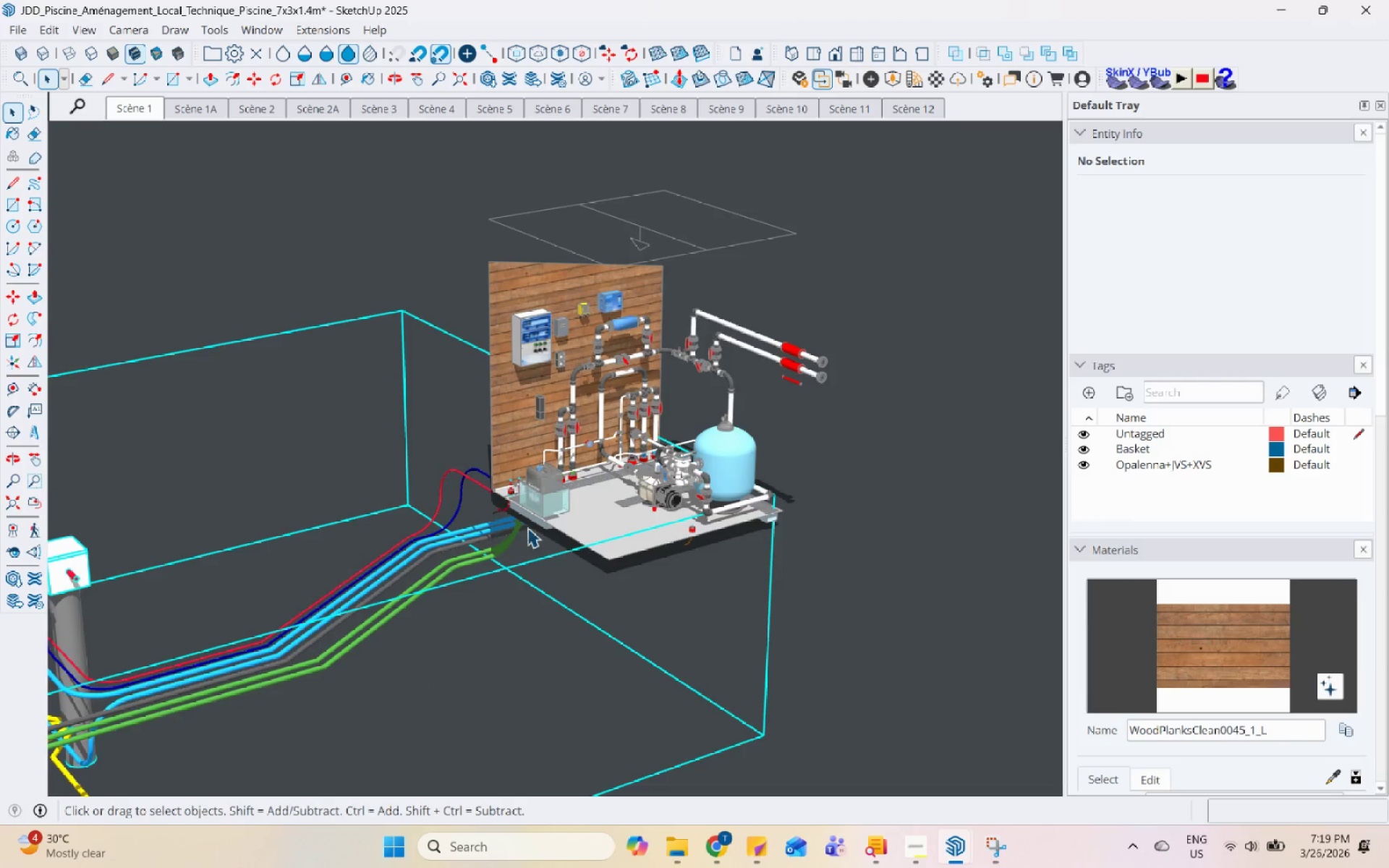 
right_click([485, 544])
 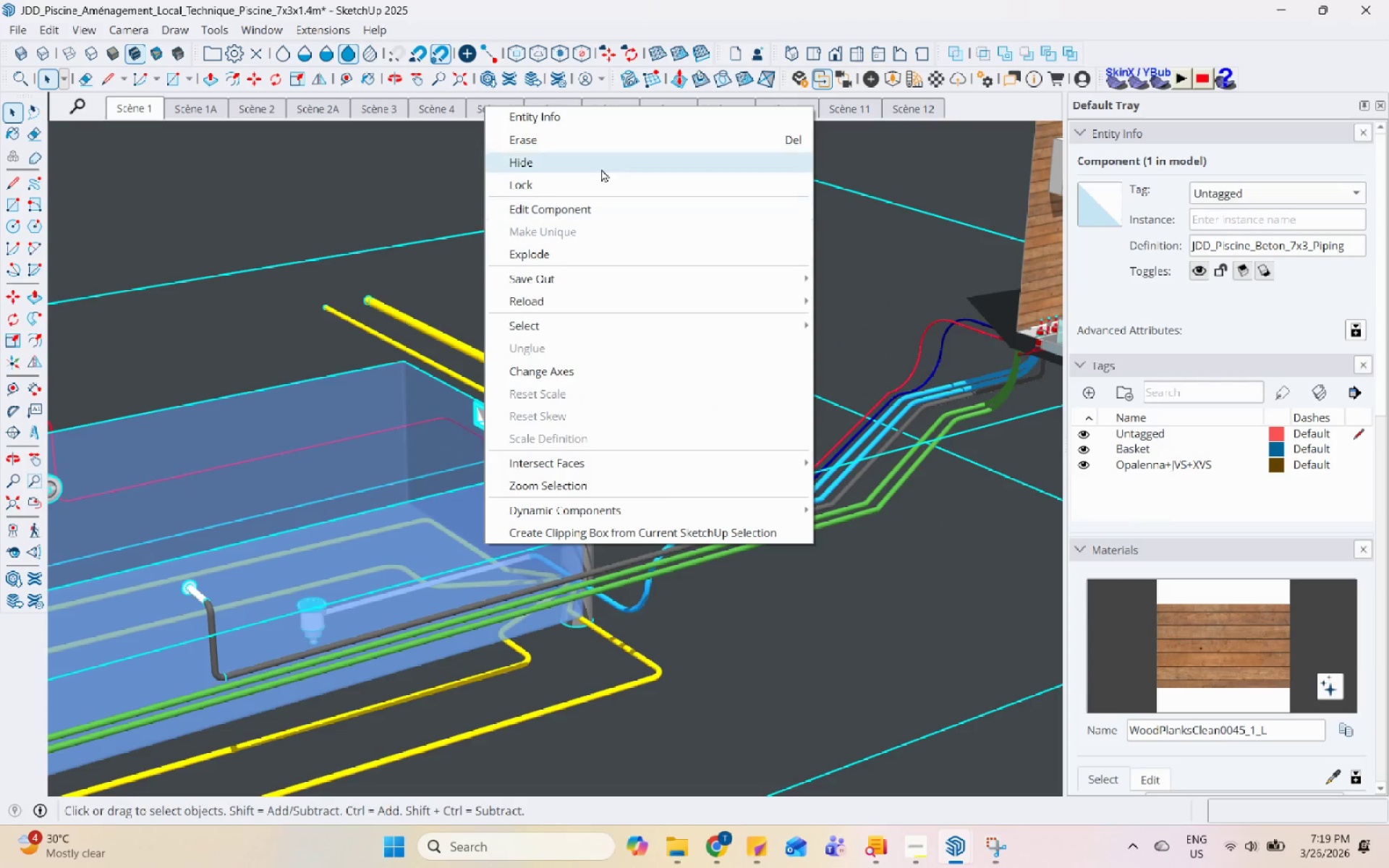 
scroll: coordinate [485, 544], scroll_direction: none, amount: 0.0
 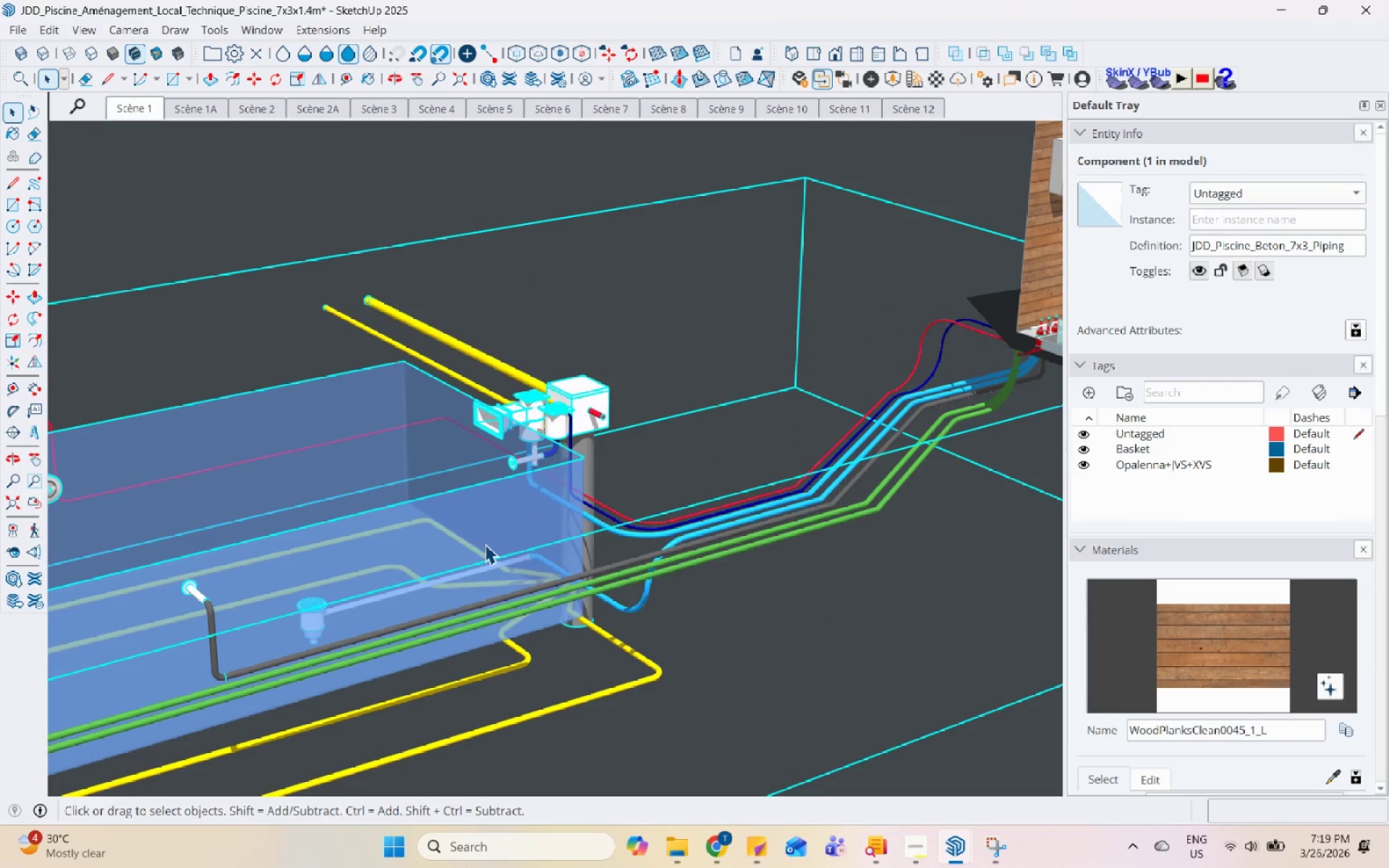 
left_click([603, 135])
 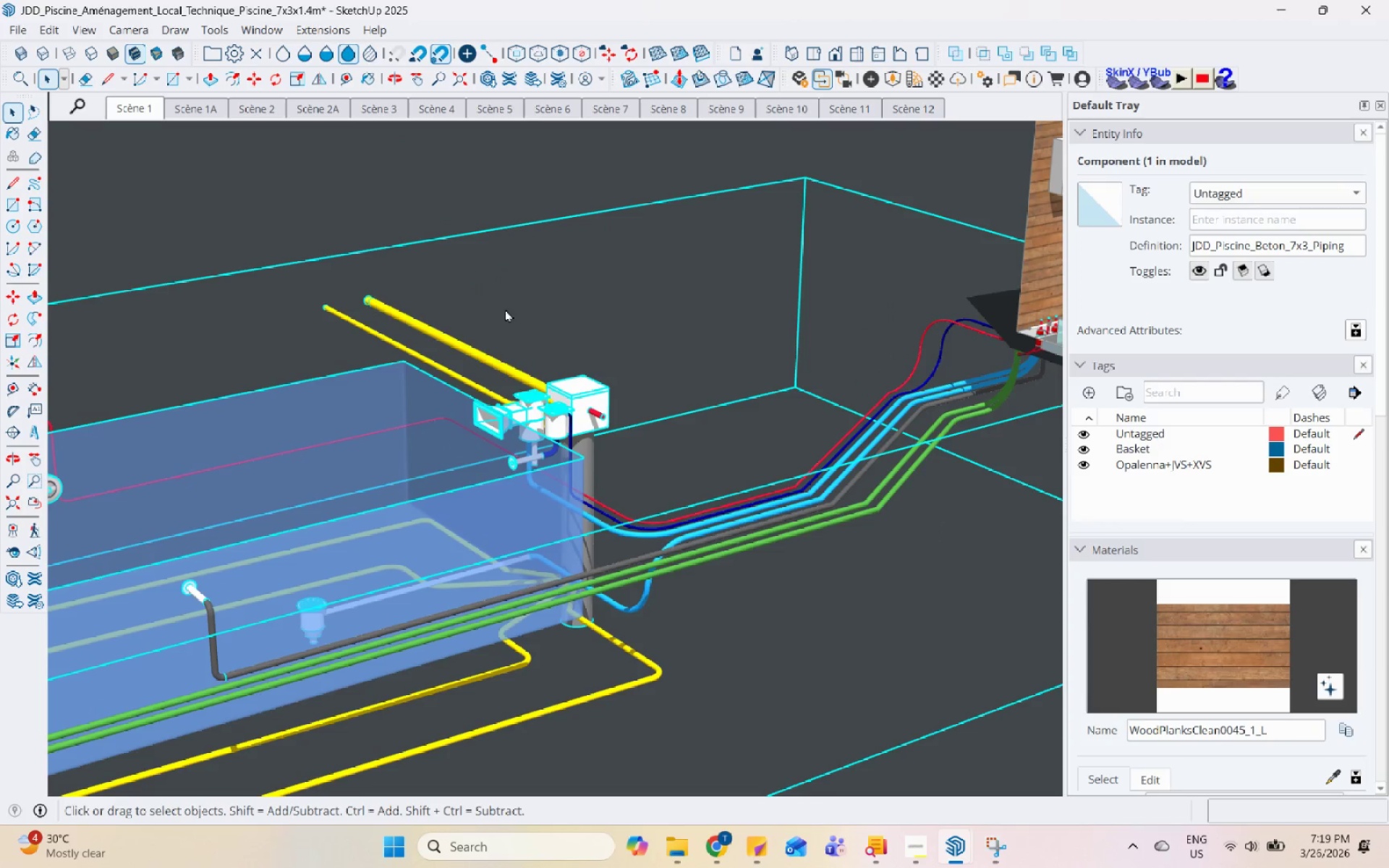 
scroll: coordinate [859, 345], scroll_direction: none, amount: 0.0
 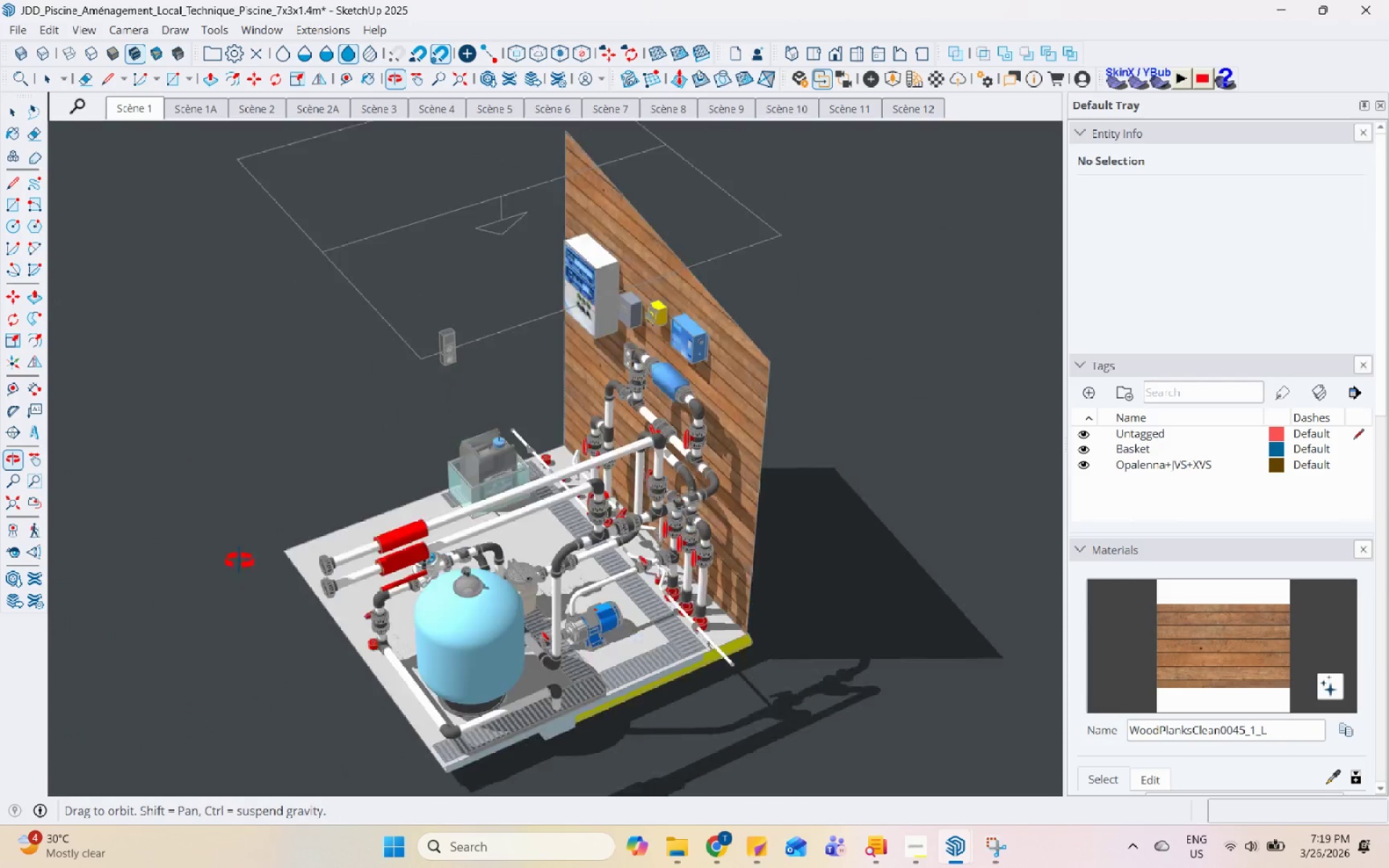 
scroll: coordinate [1307, 748], scroll_direction: down, amount: 55.0
 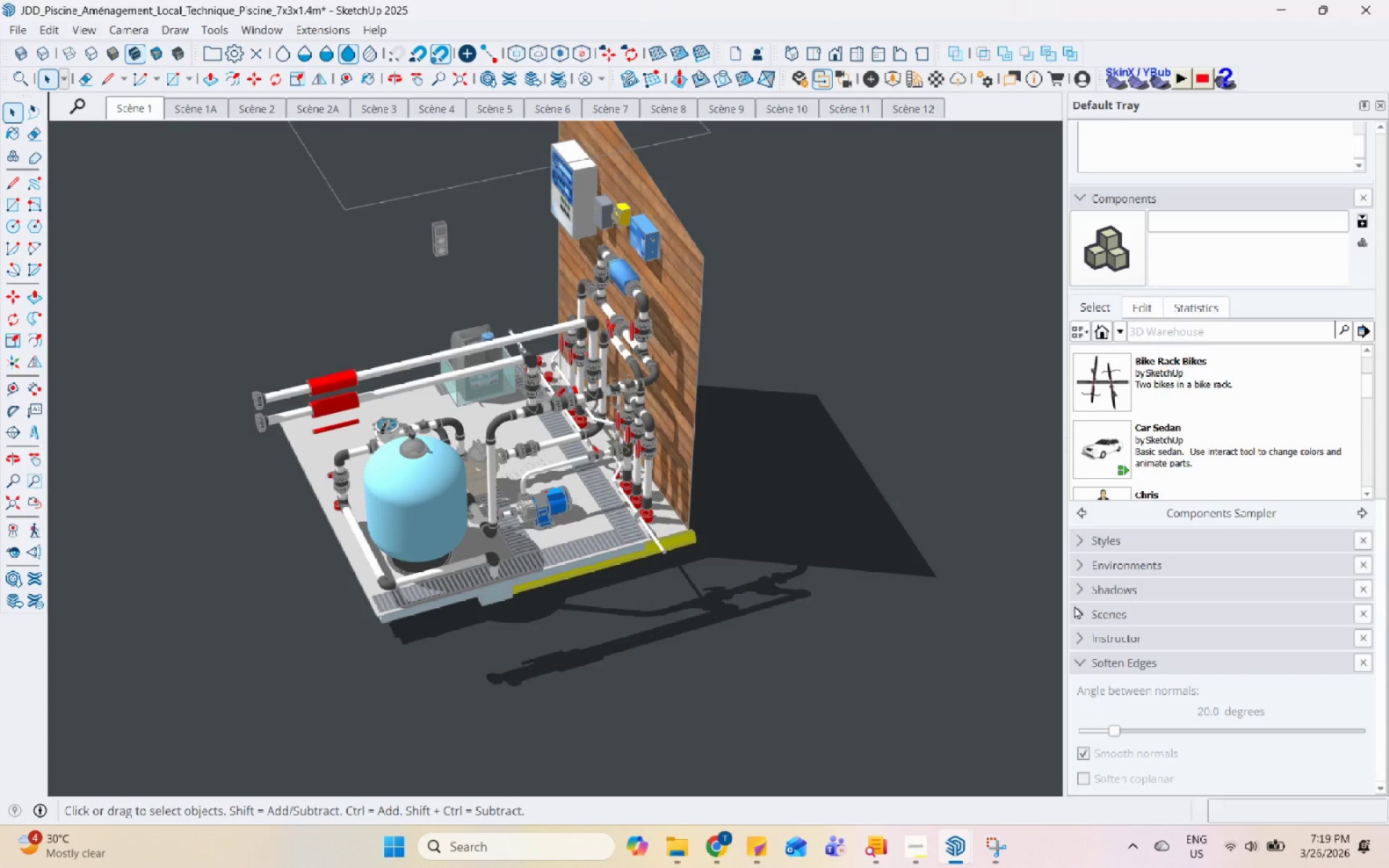 
left_click([1082, 584])
 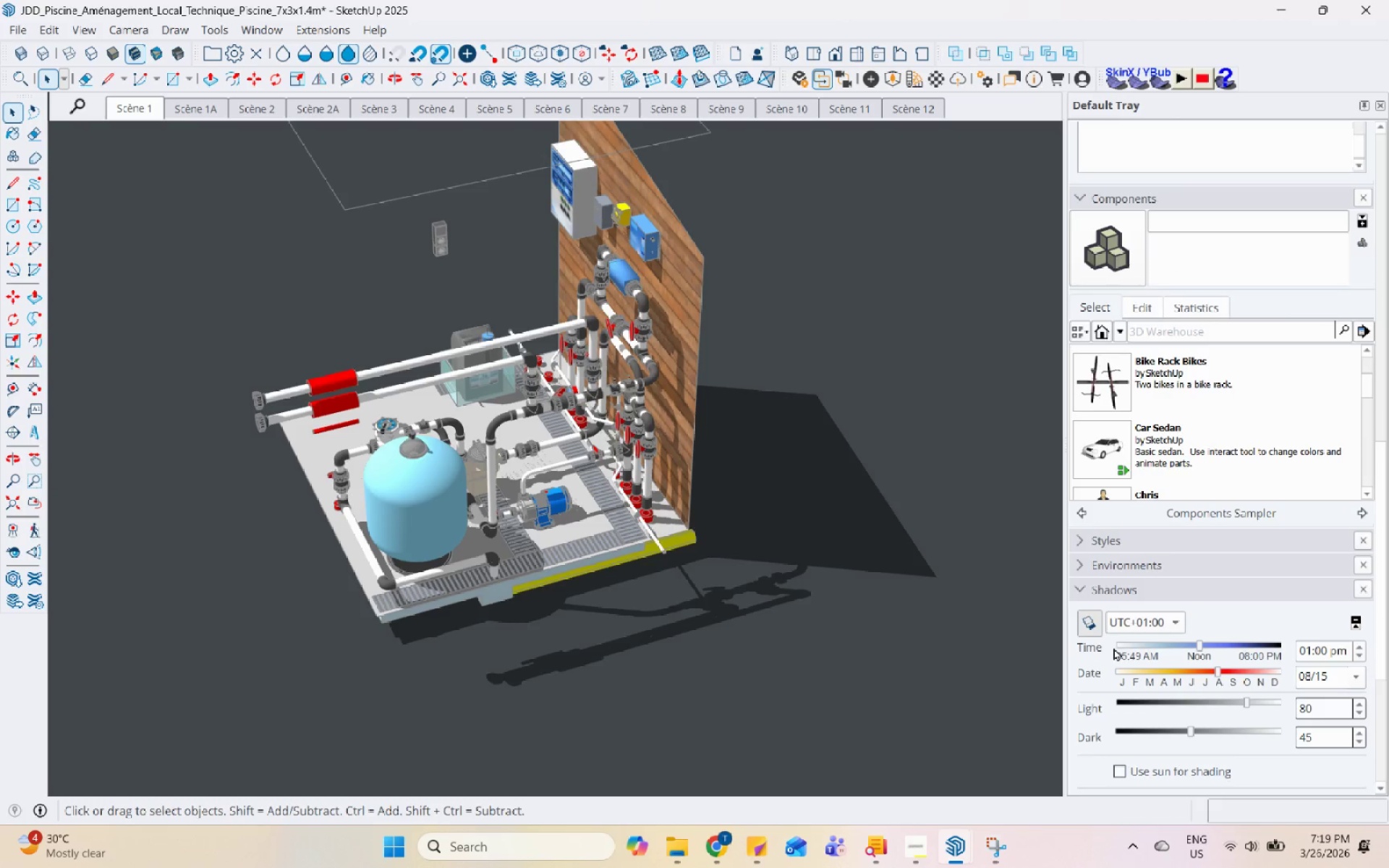 
left_click([1093, 624])
 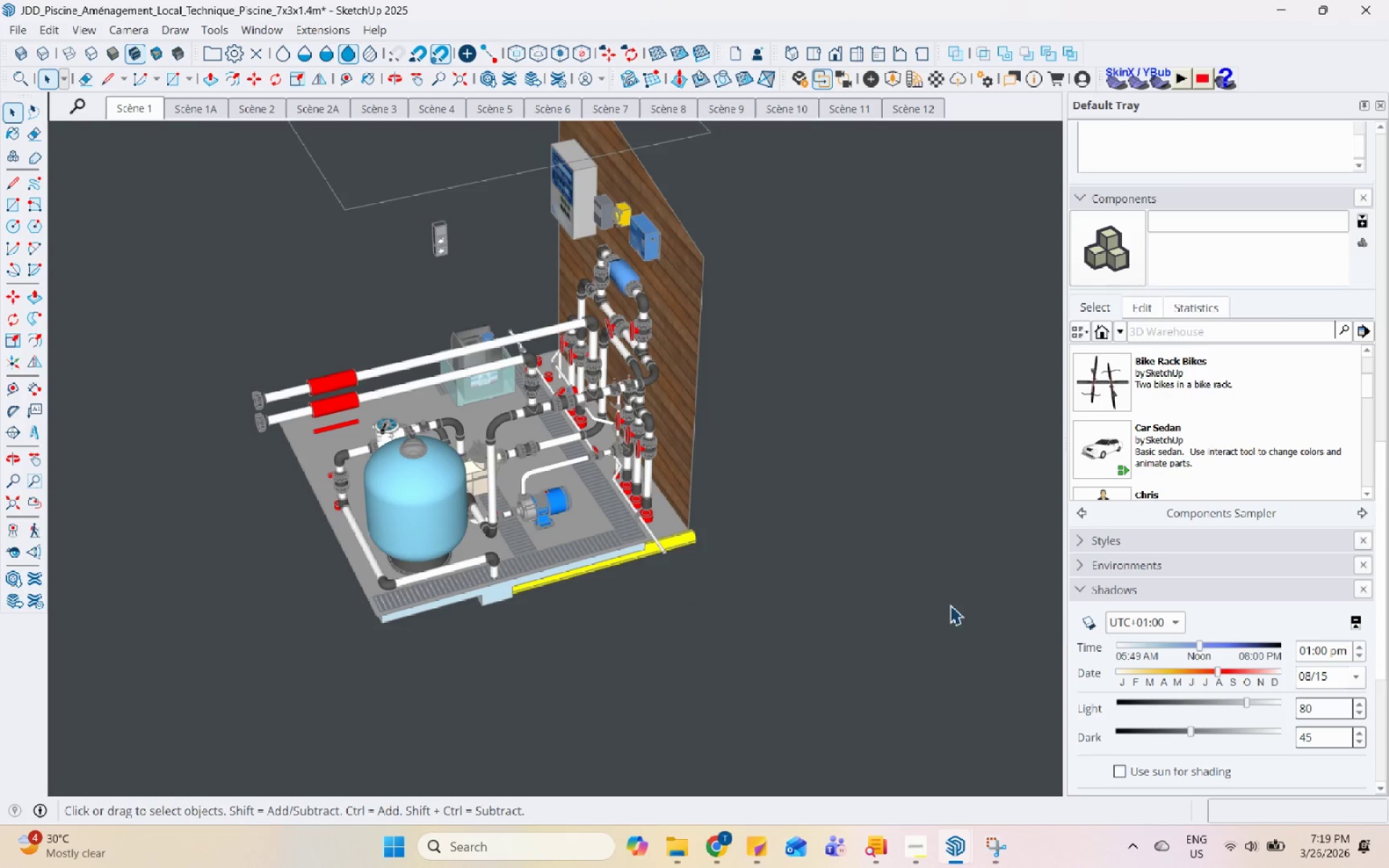 
scroll: coordinate [556, 544], scroll_direction: down, amount: 5.0
 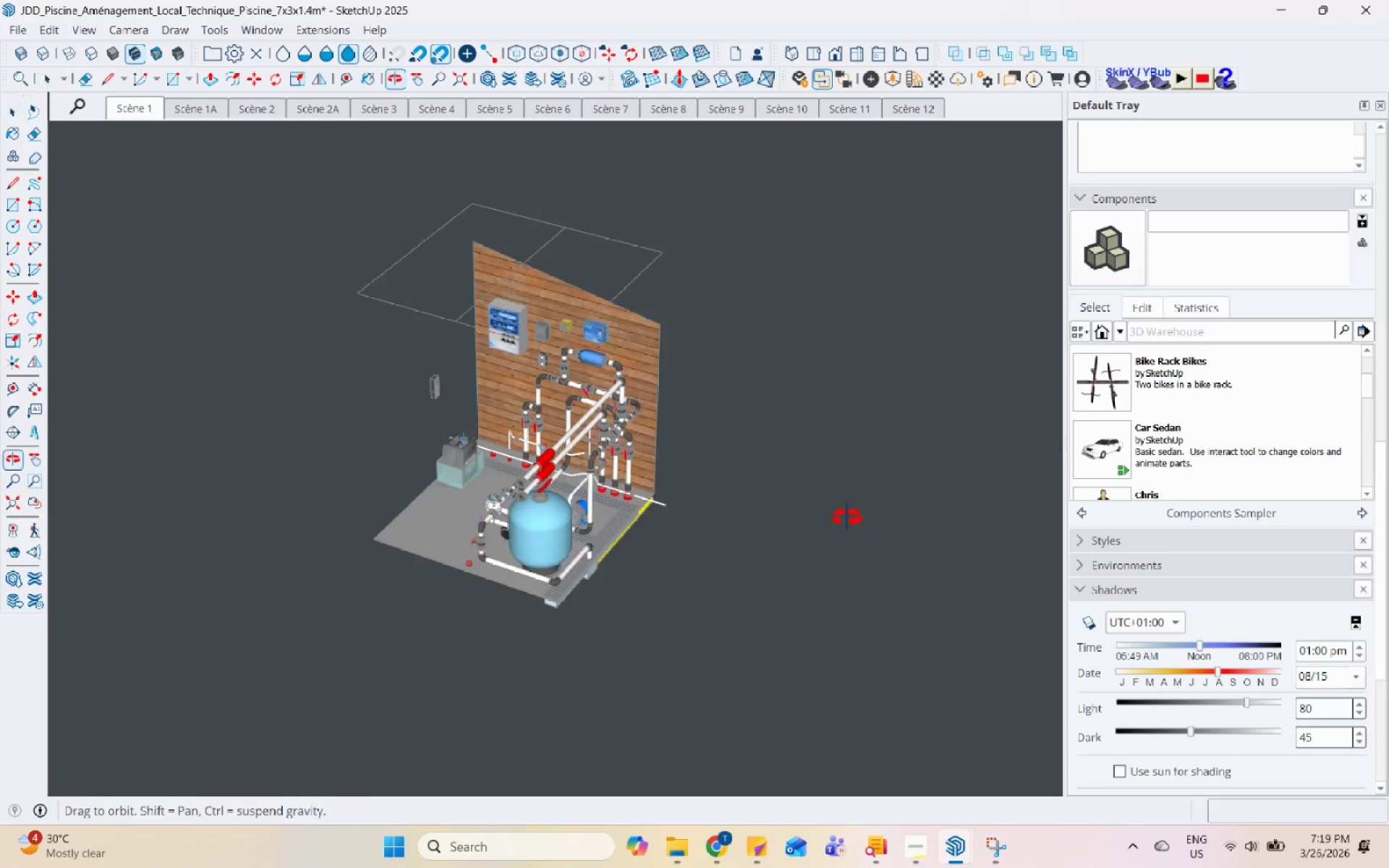 
scroll: coordinate [749, 554], scroll_direction: up, amount: 11.0
 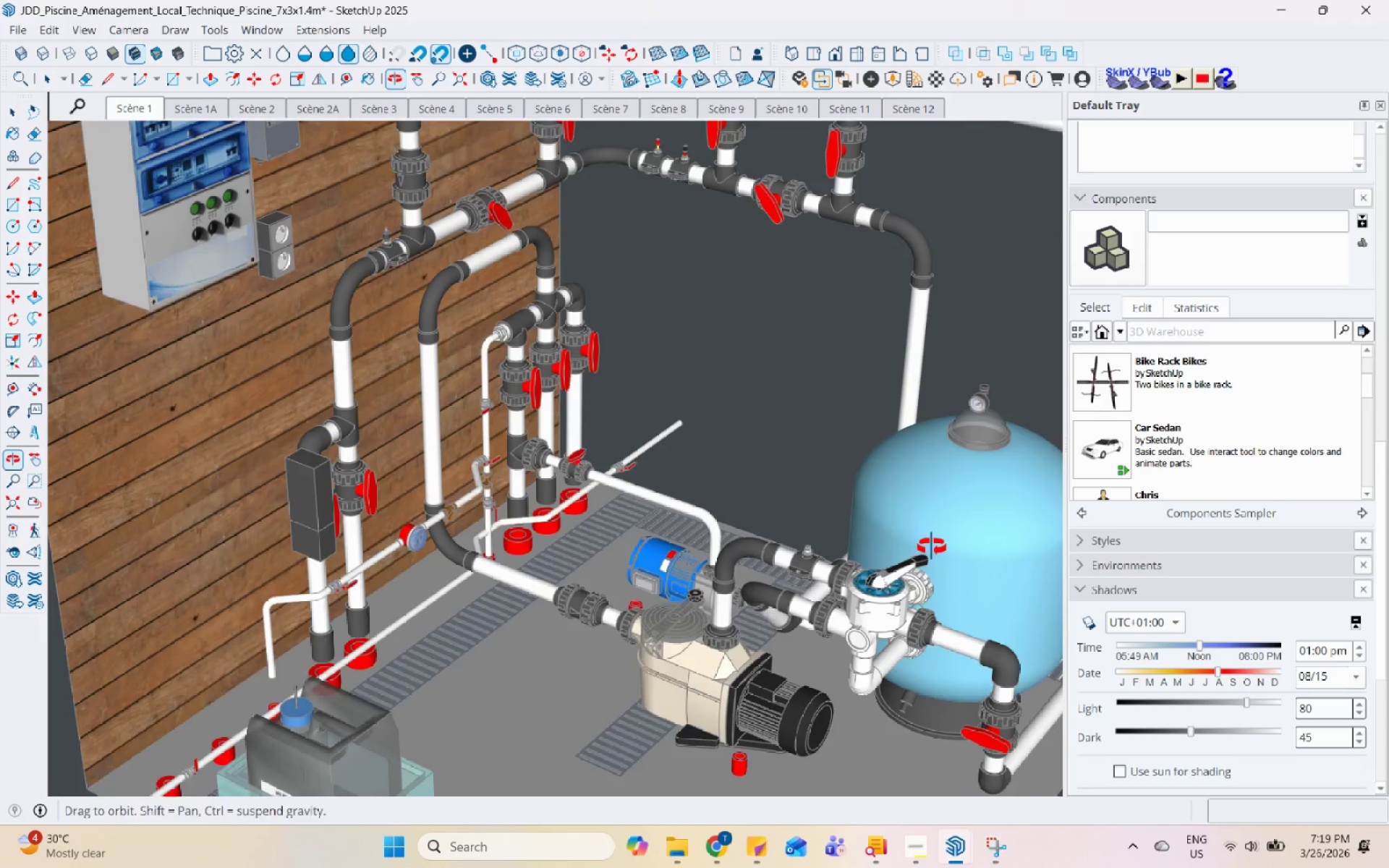 
scroll: coordinate [677, 441], scroll_direction: down, amount: 2.0
 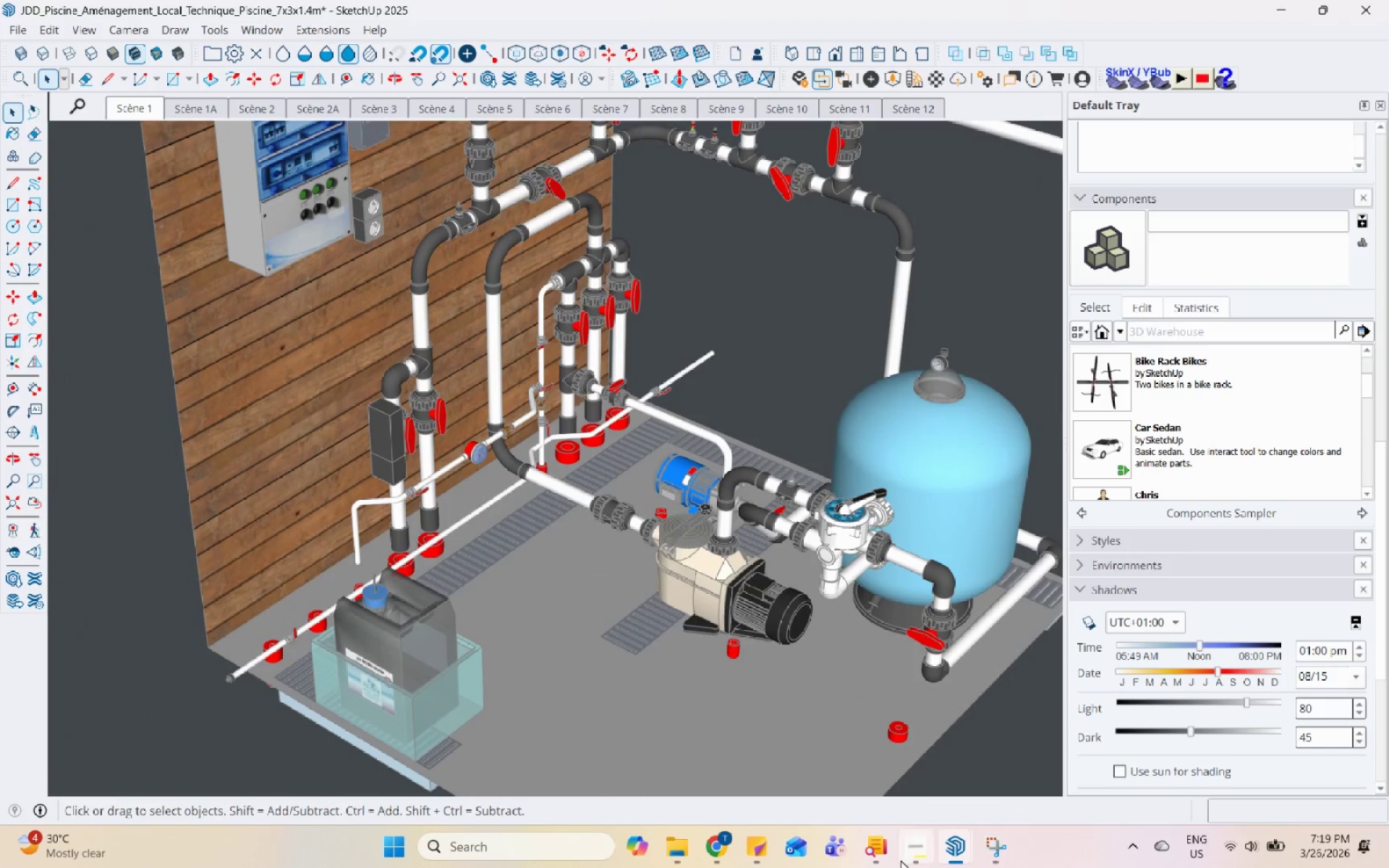 
left_click([914, 856])